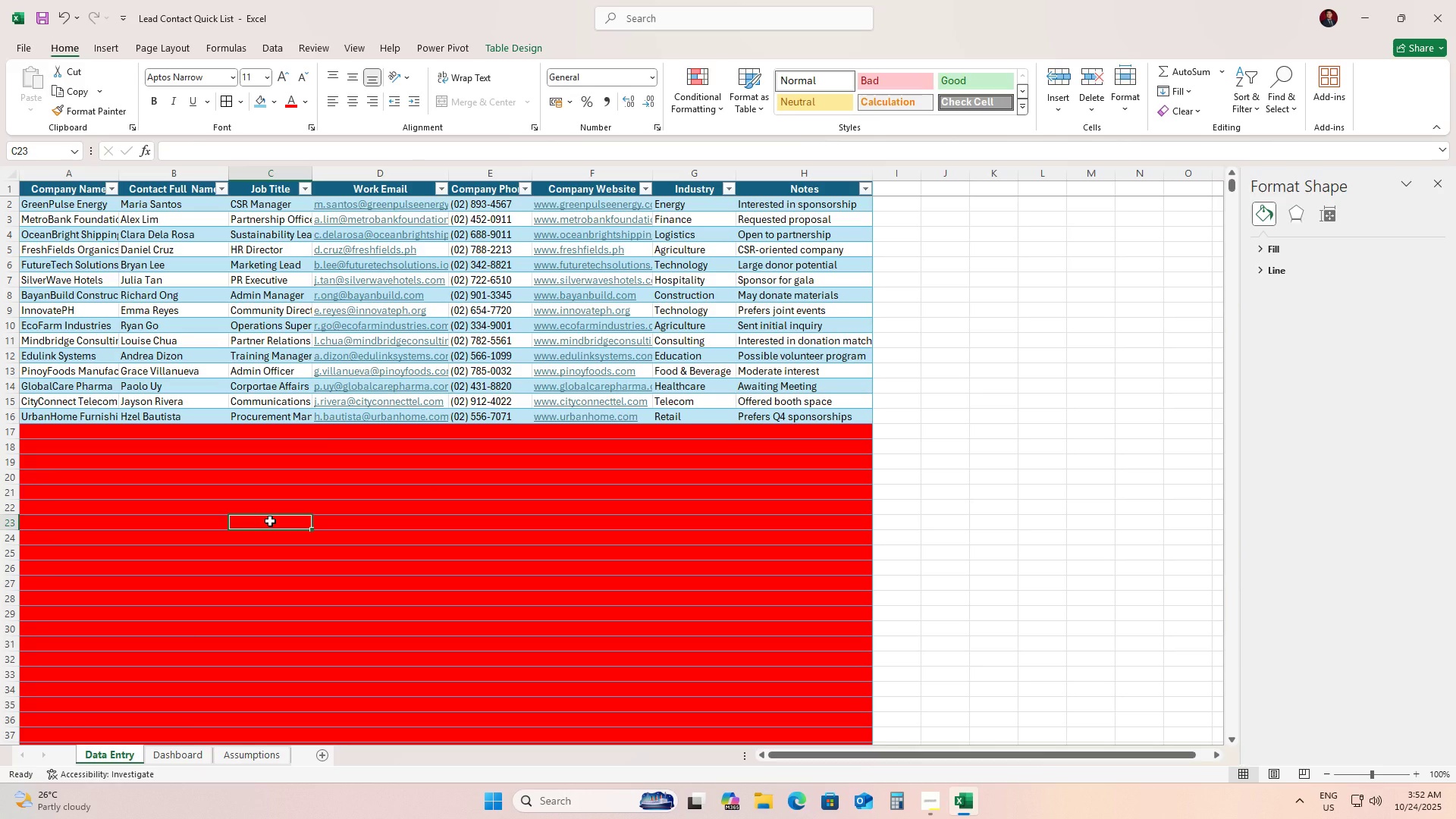 
key(Control+A)
 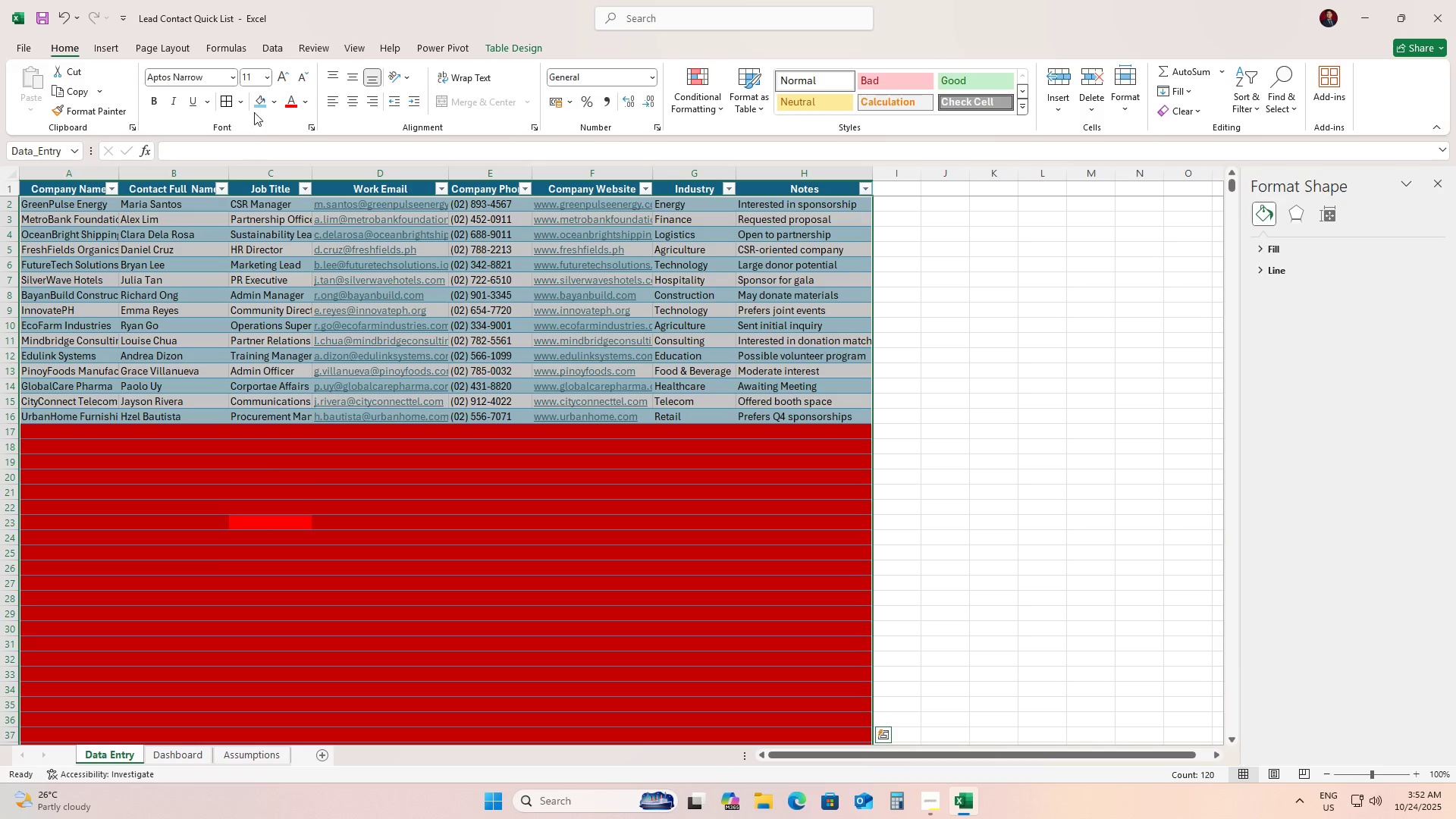 
left_click([224, 105])
 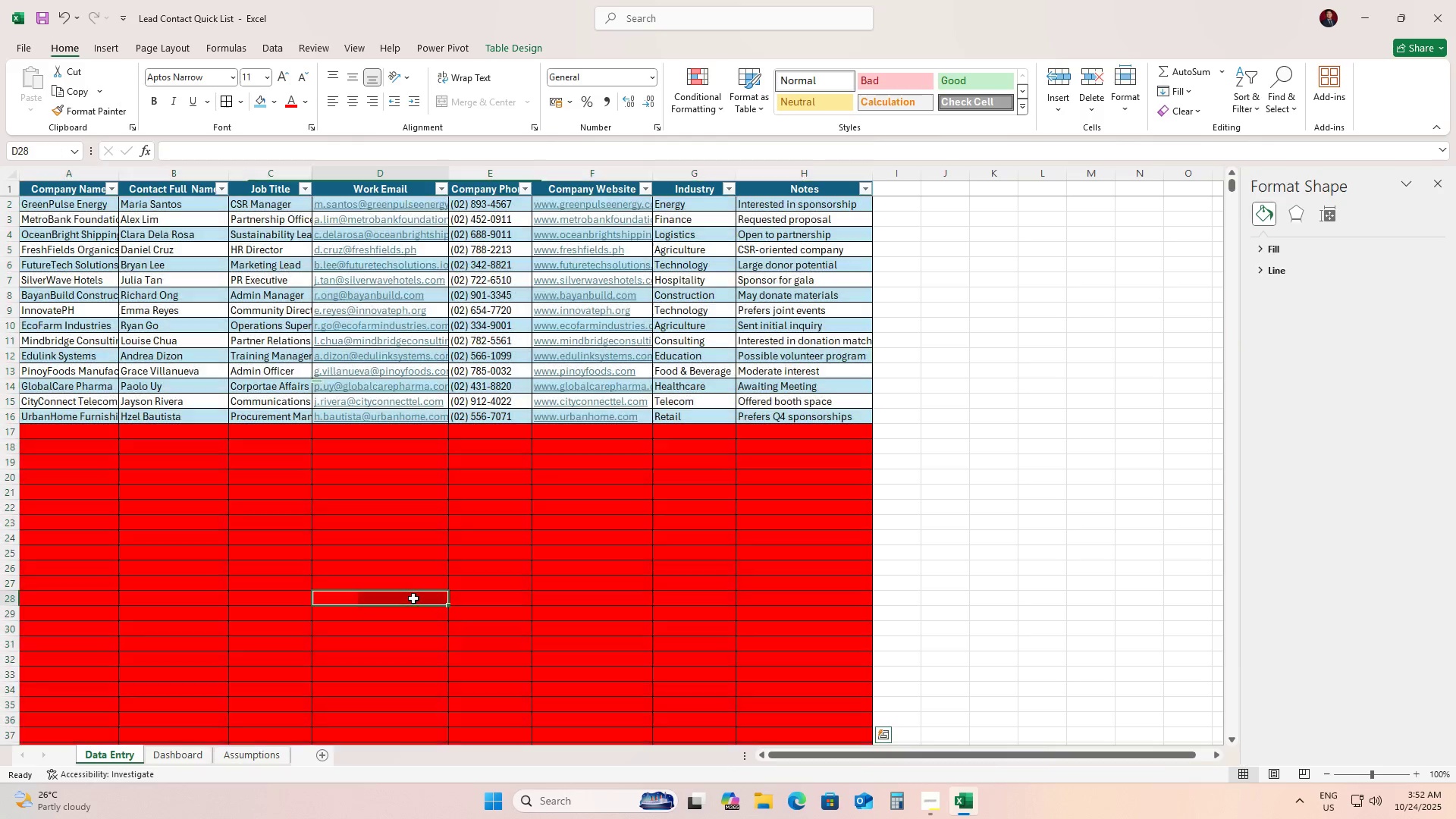 
left_click([413, 598])
 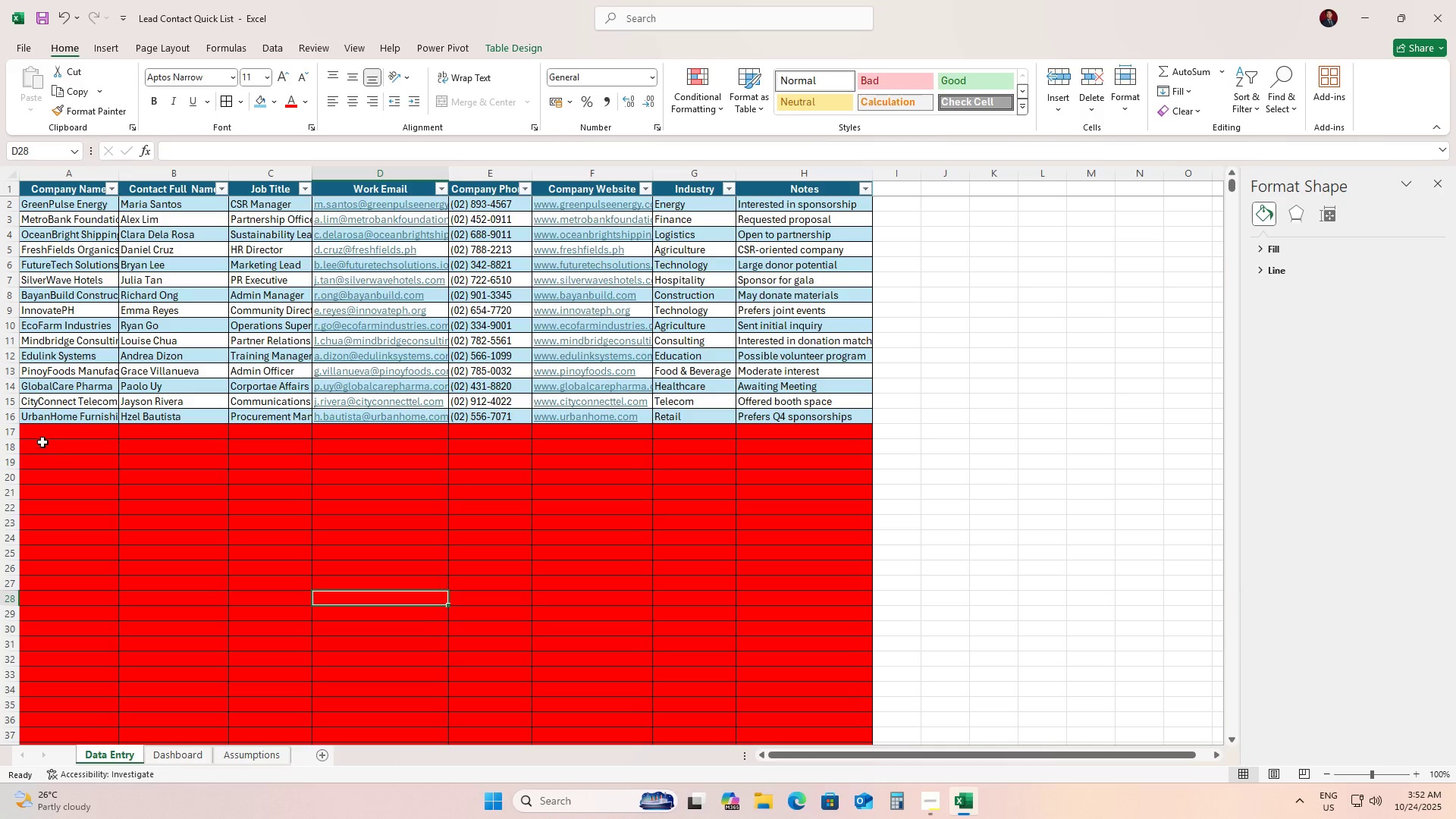 
left_click([44, 438])
 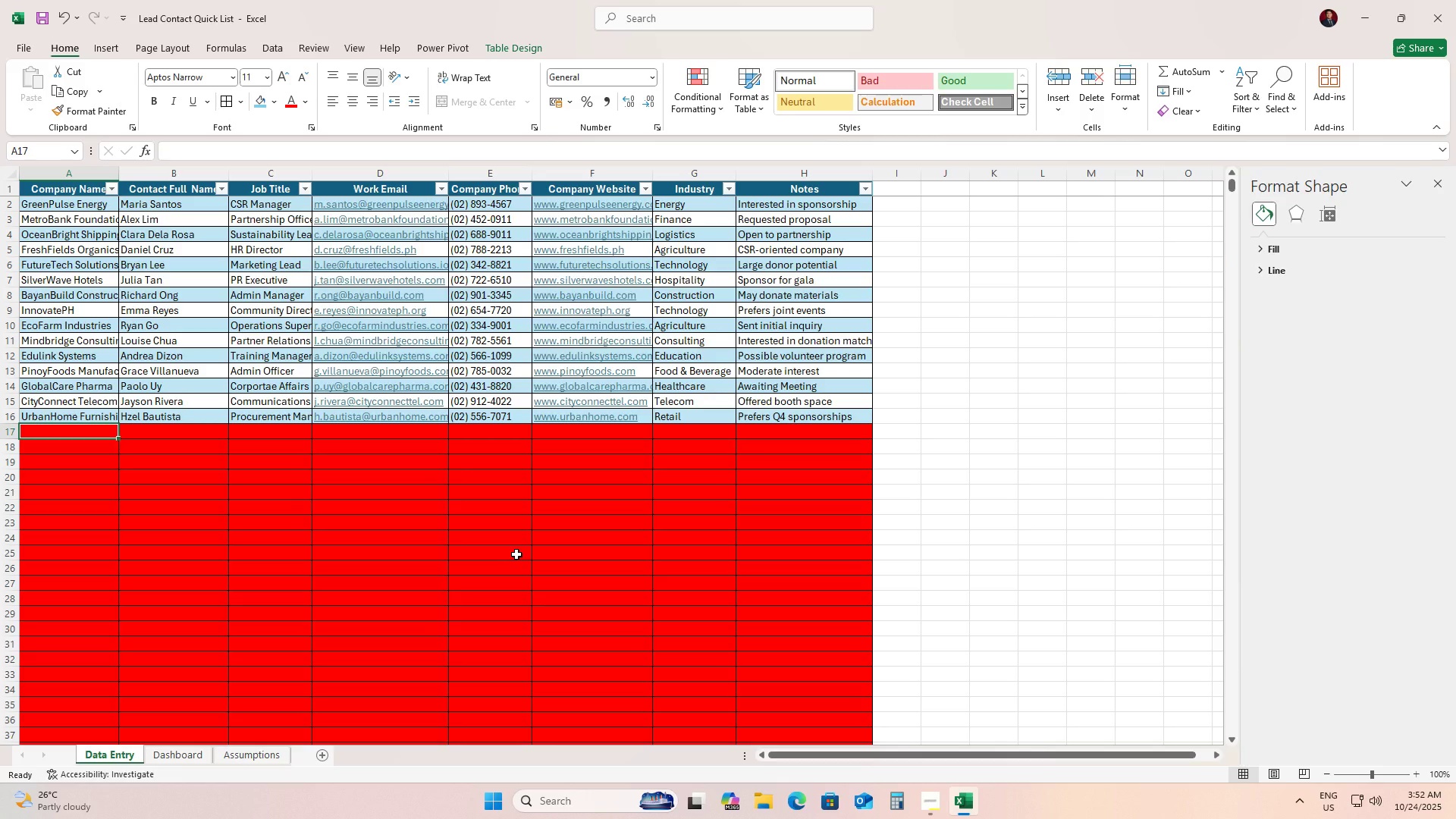 
wait(11.37)
 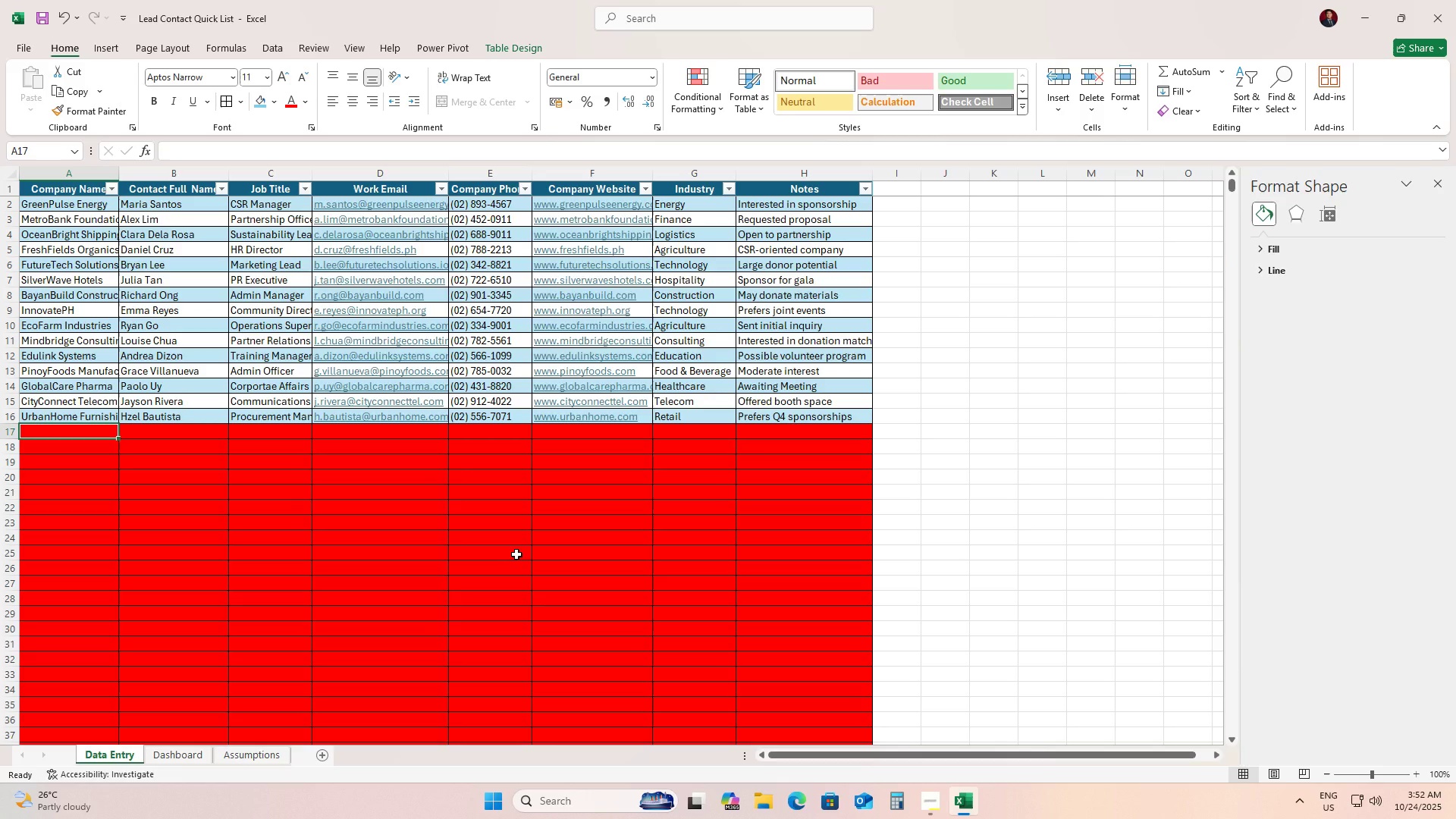 
key(Control+A)
 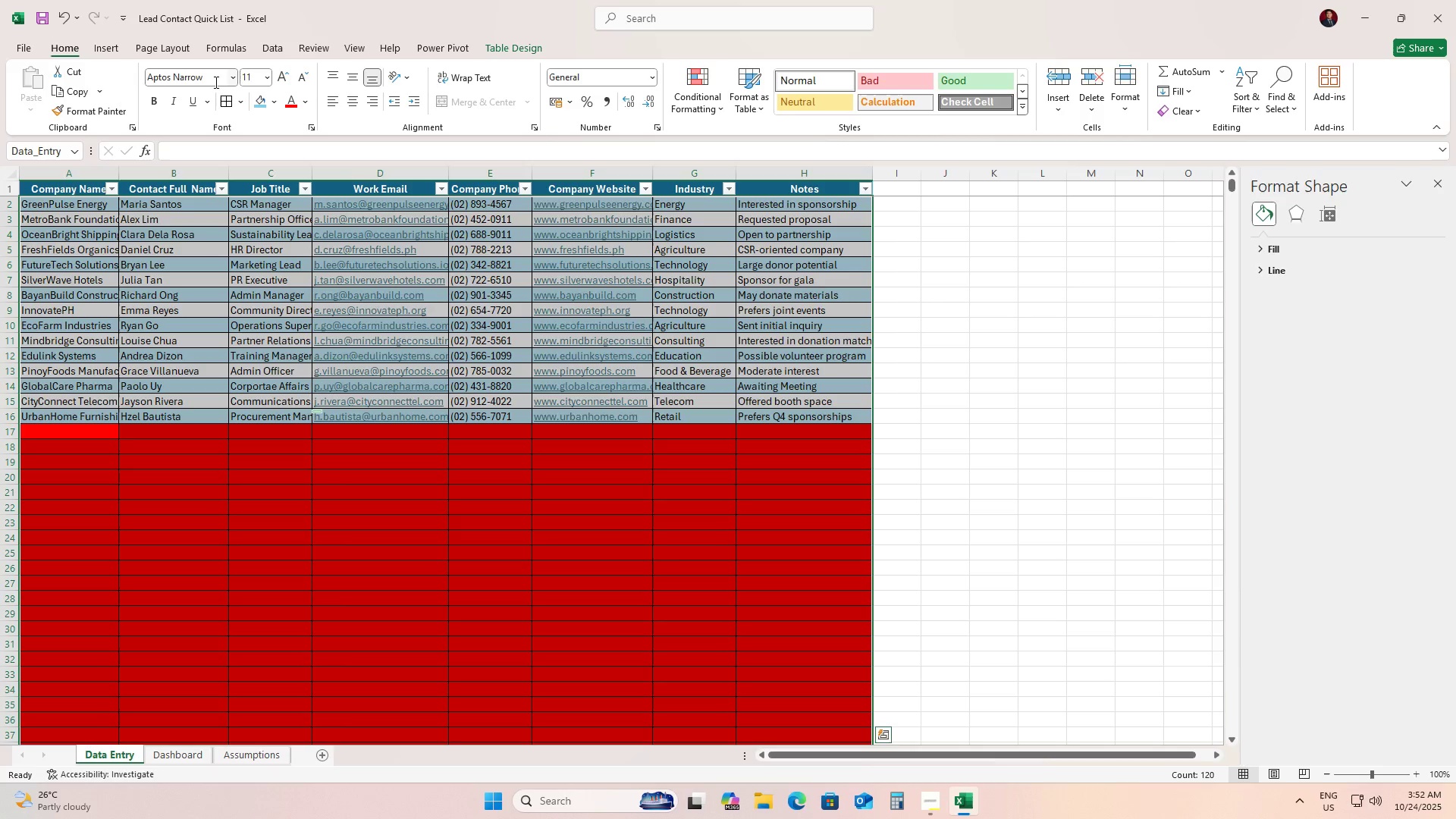 
left_click([215, 77])
 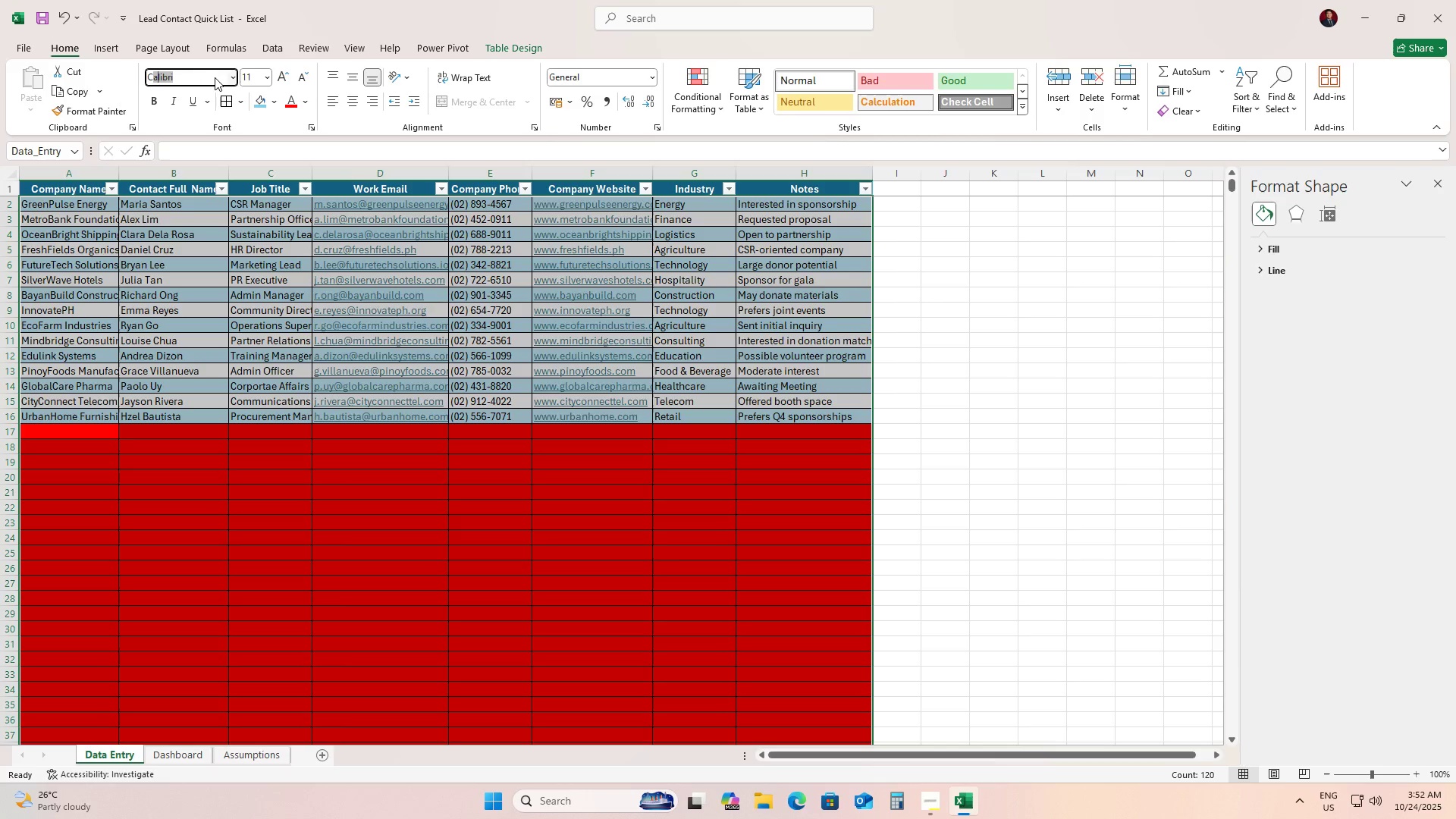 
type(ca)
 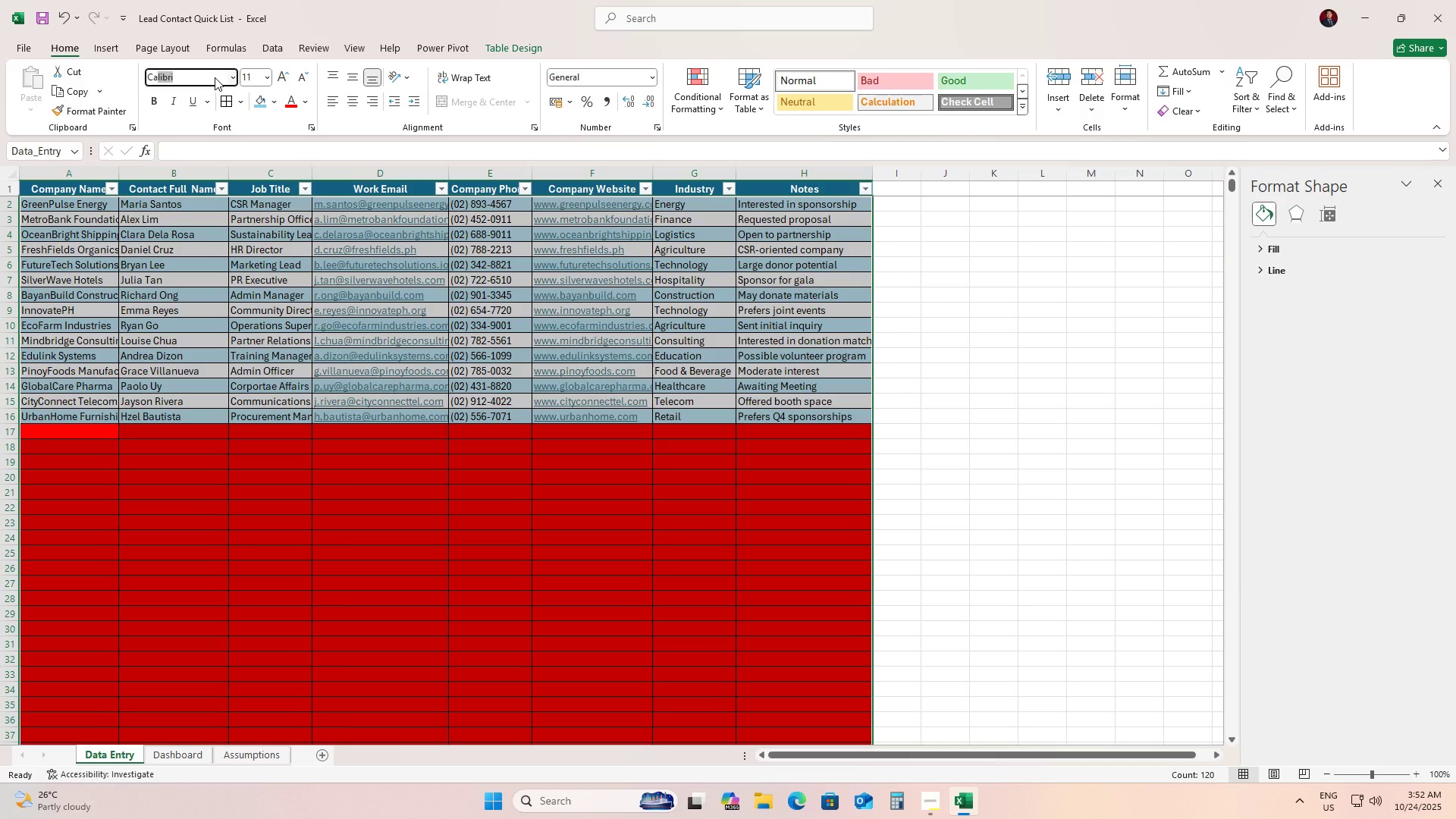 
key(Enter)
 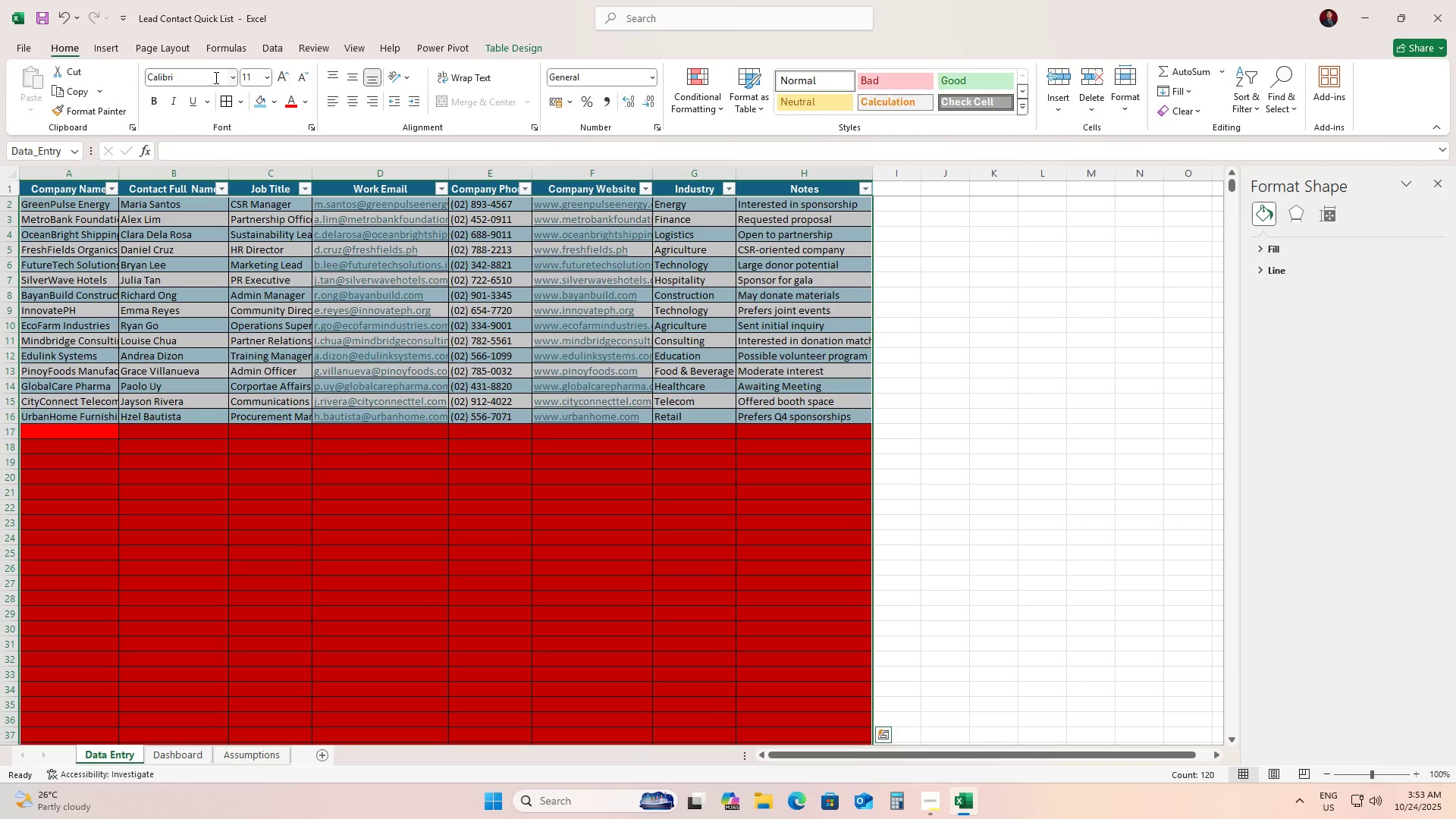 
wait(19.54)
 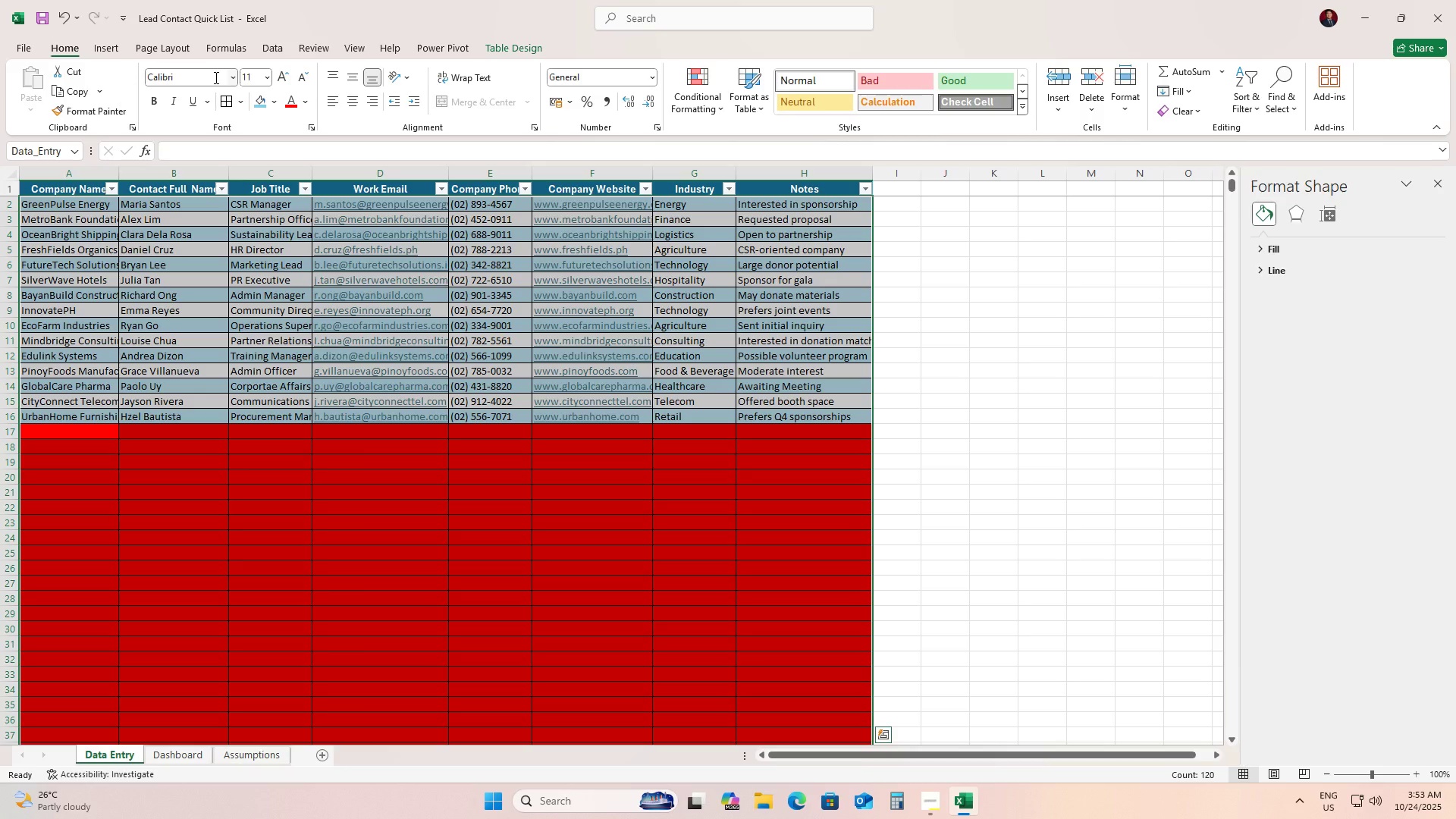 
left_click([1011, 358])
 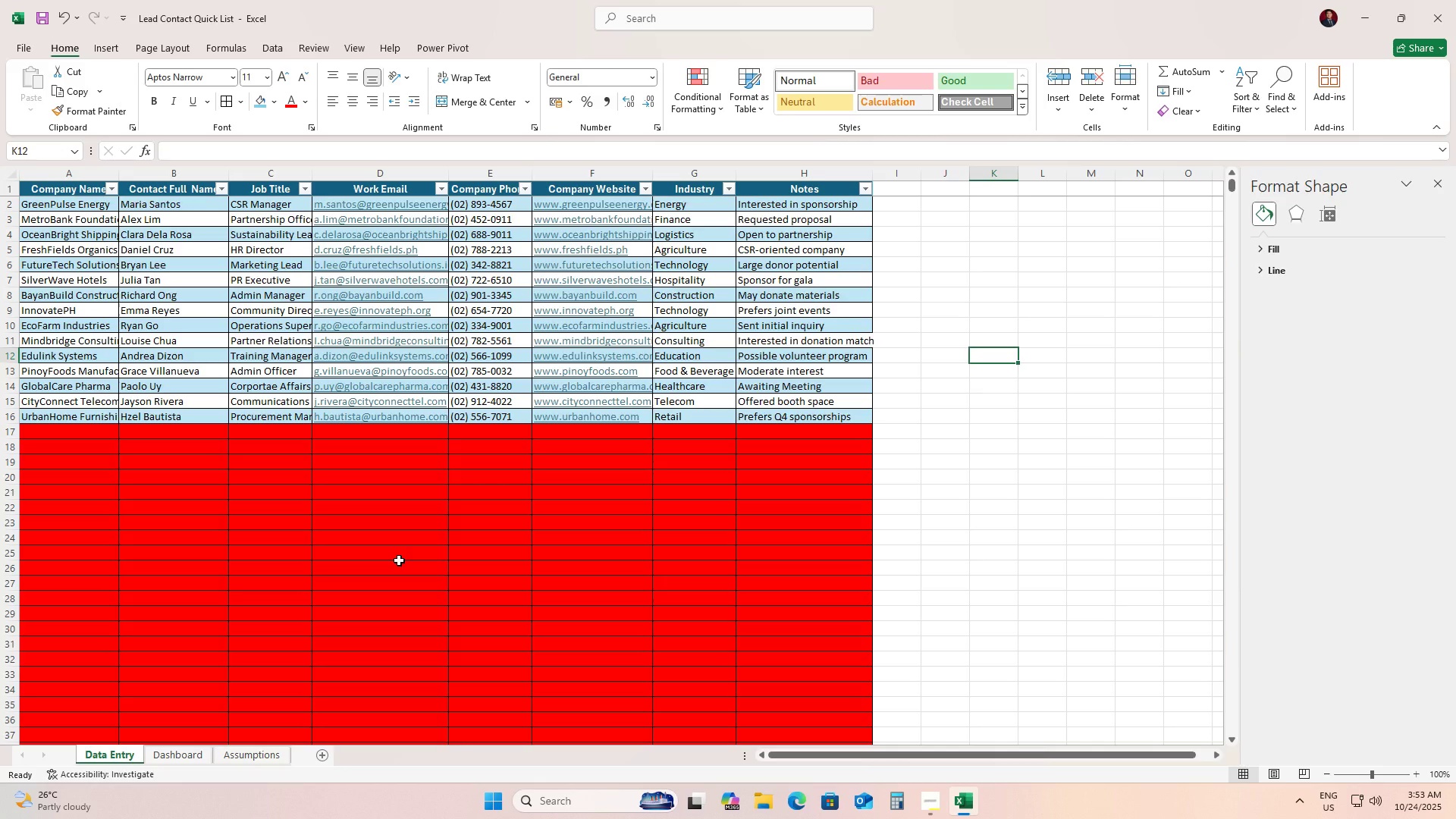 
scroll: coordinate [517, 543], scroll_direction: up, amount: 7.0
 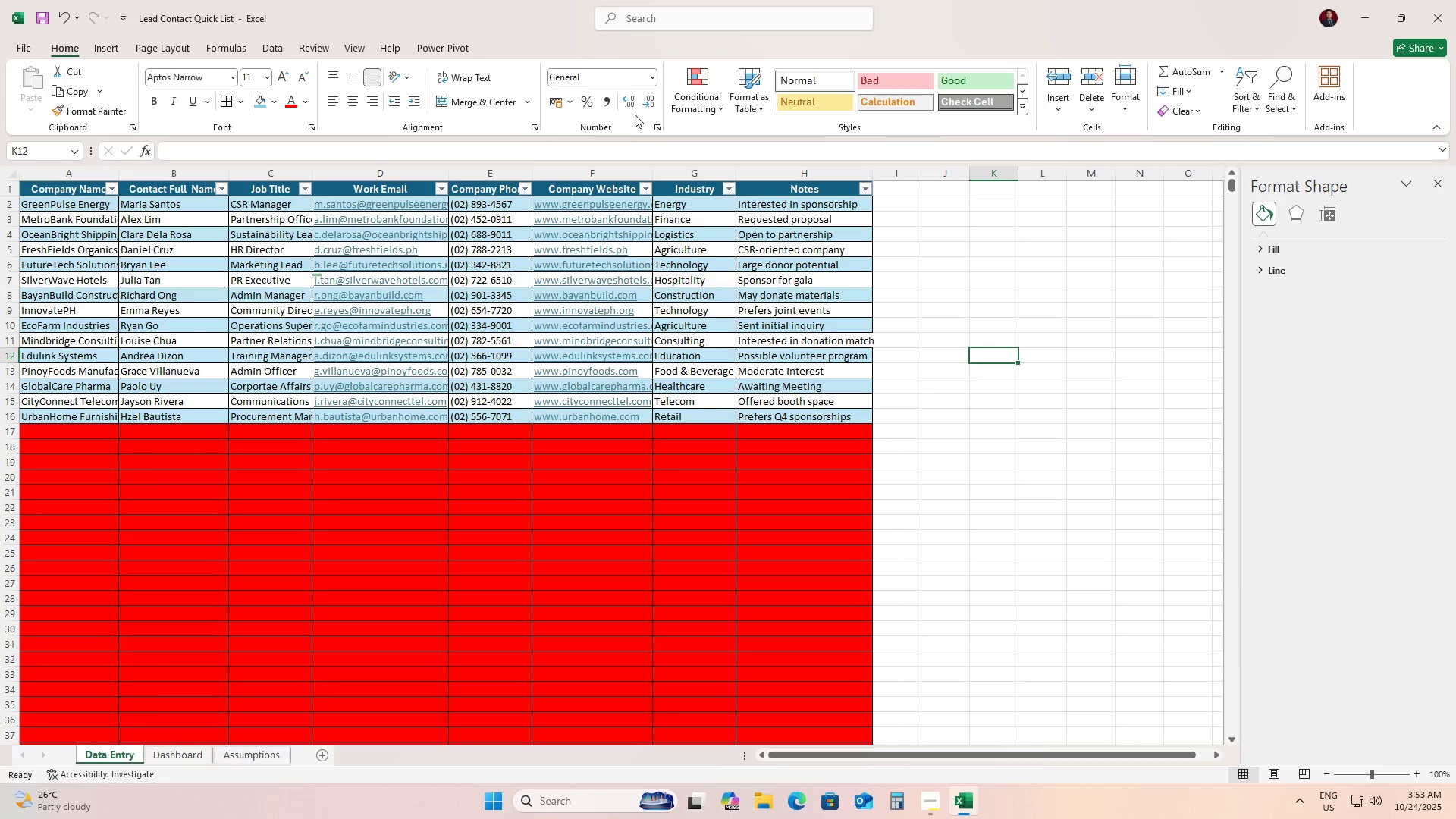 
left_click([701, 111])
 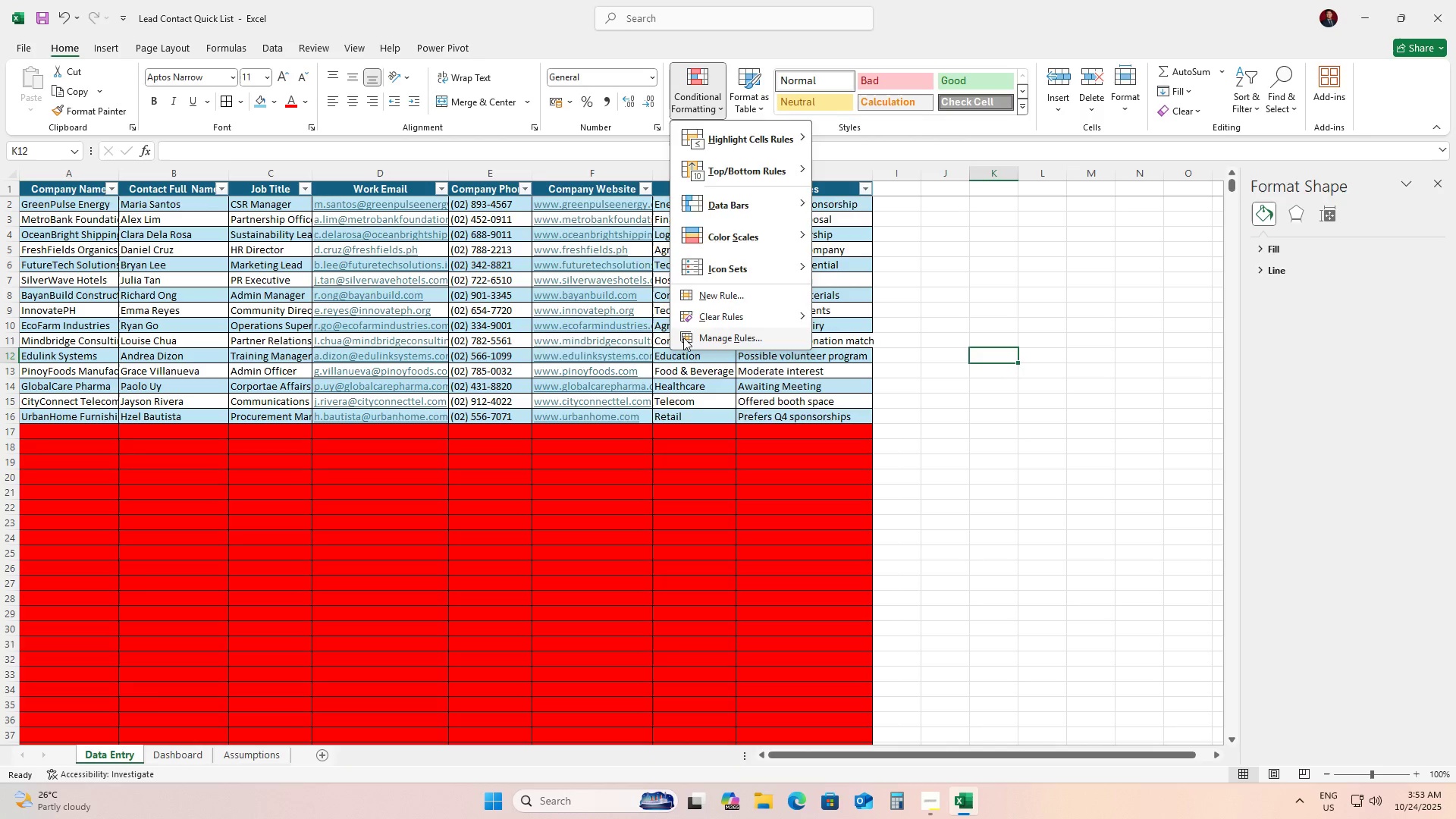 
left_click([683, 337])
 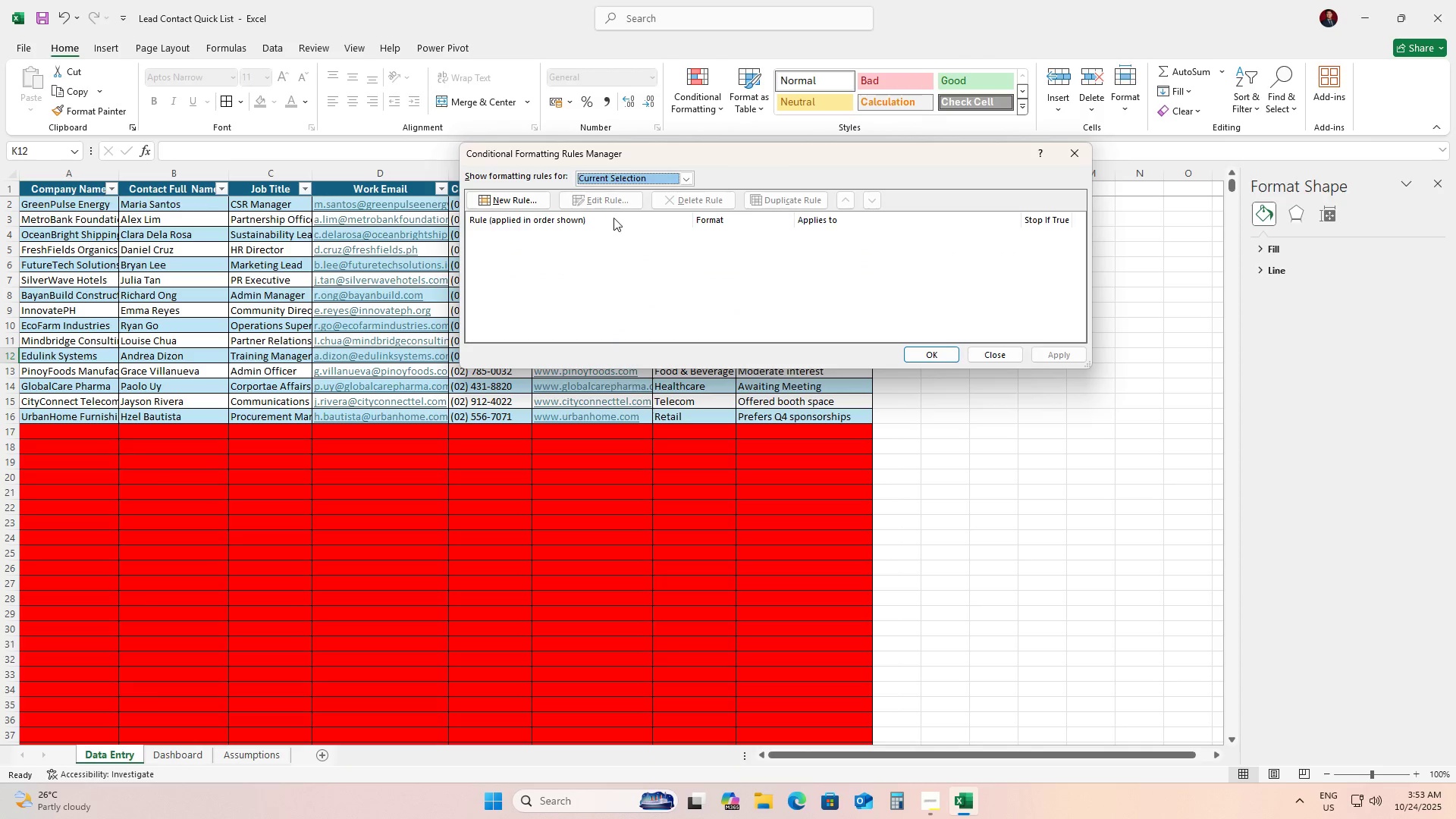 
left_click([598, 218])
 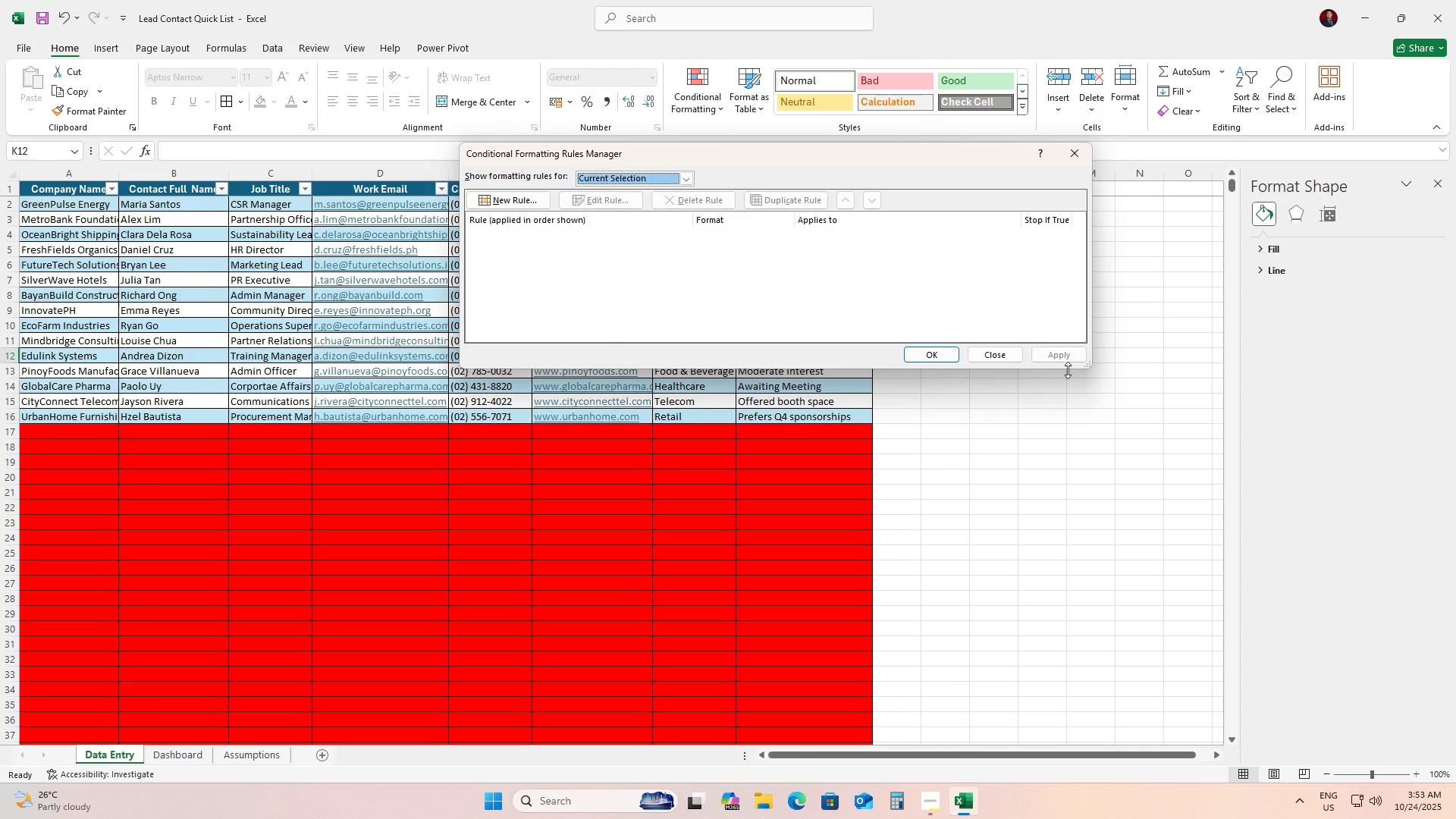 
left_click([997, 350])
 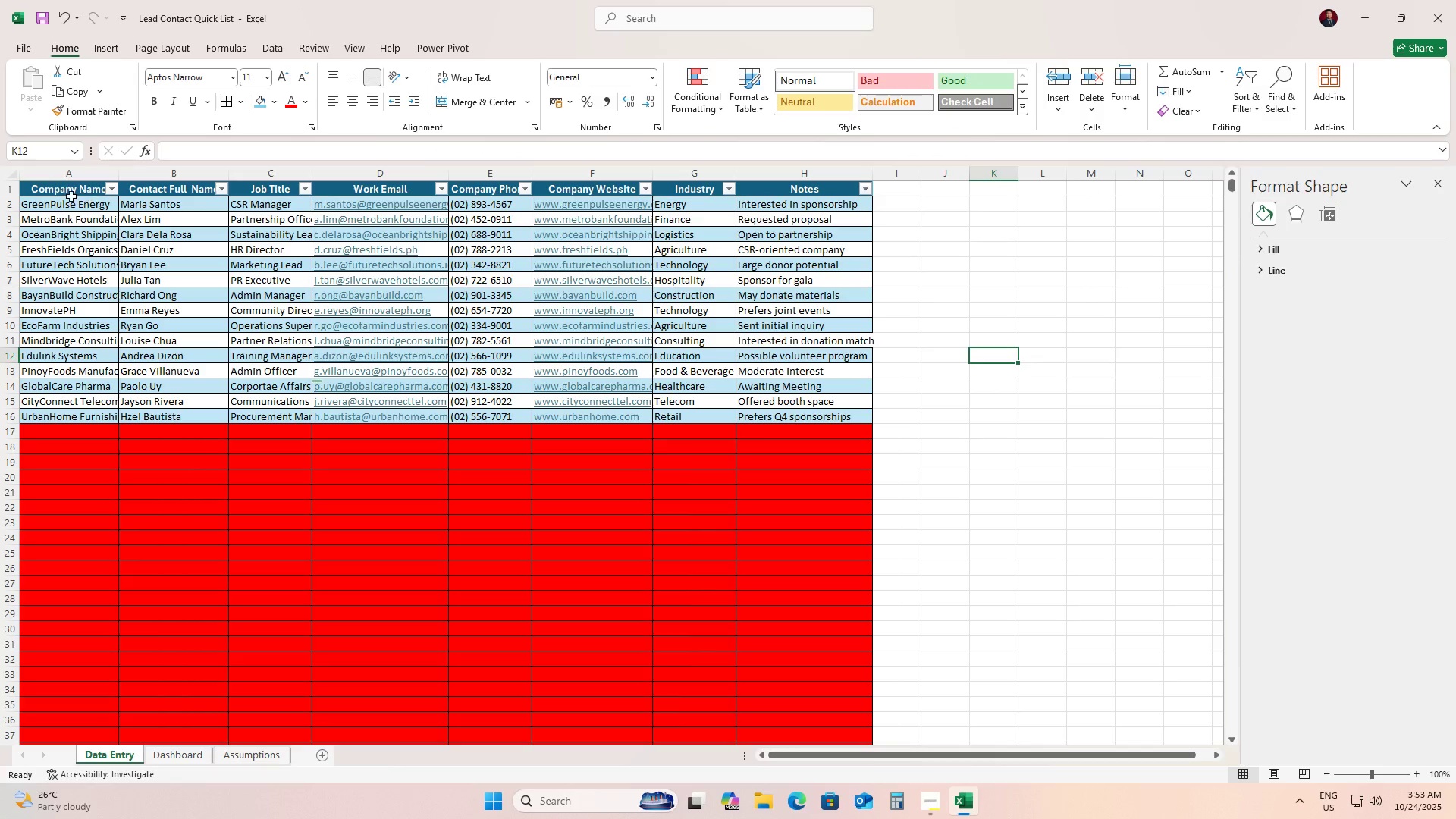 
left_click([64, 192])
 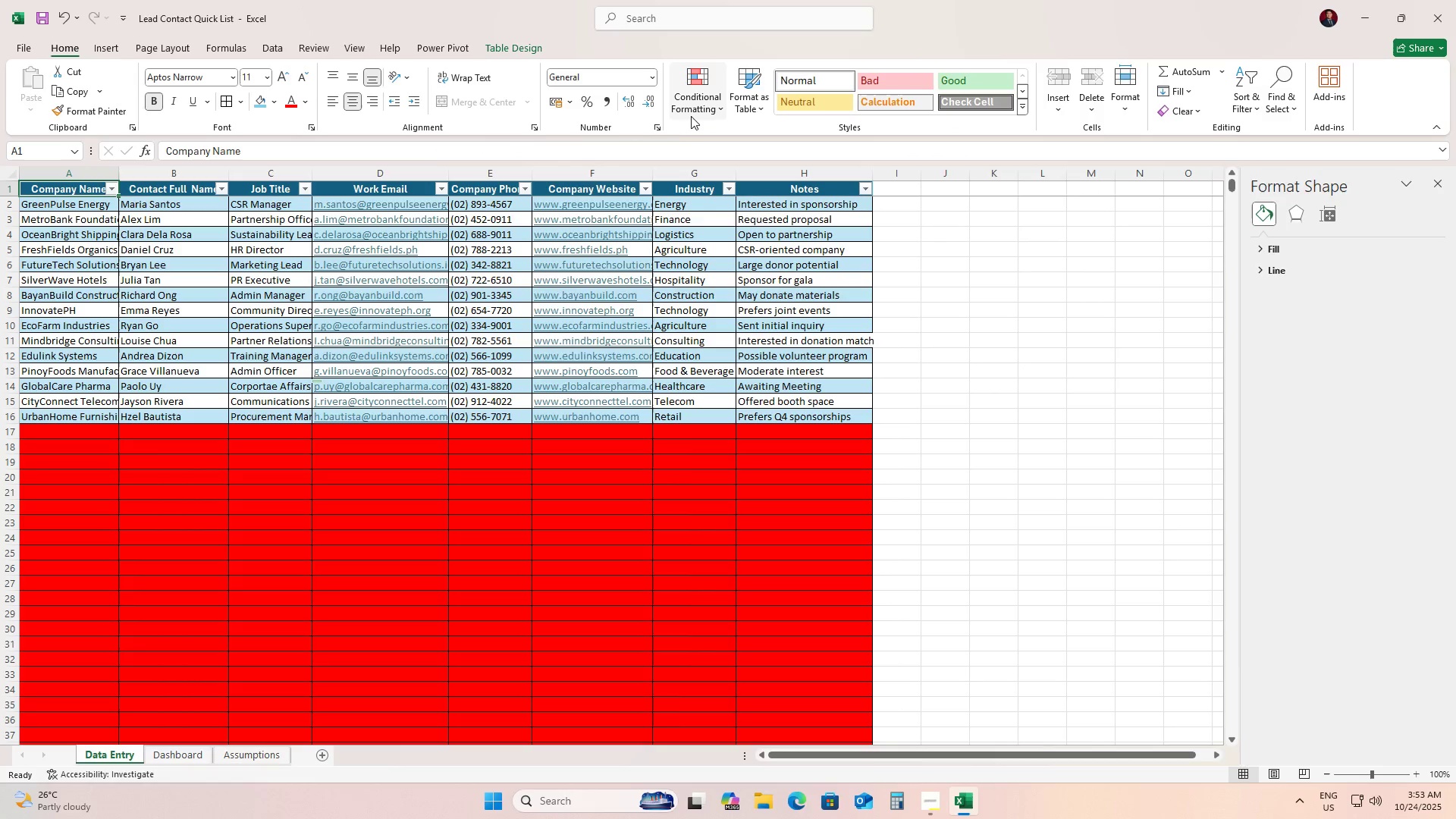 
left_click([691, 114])
 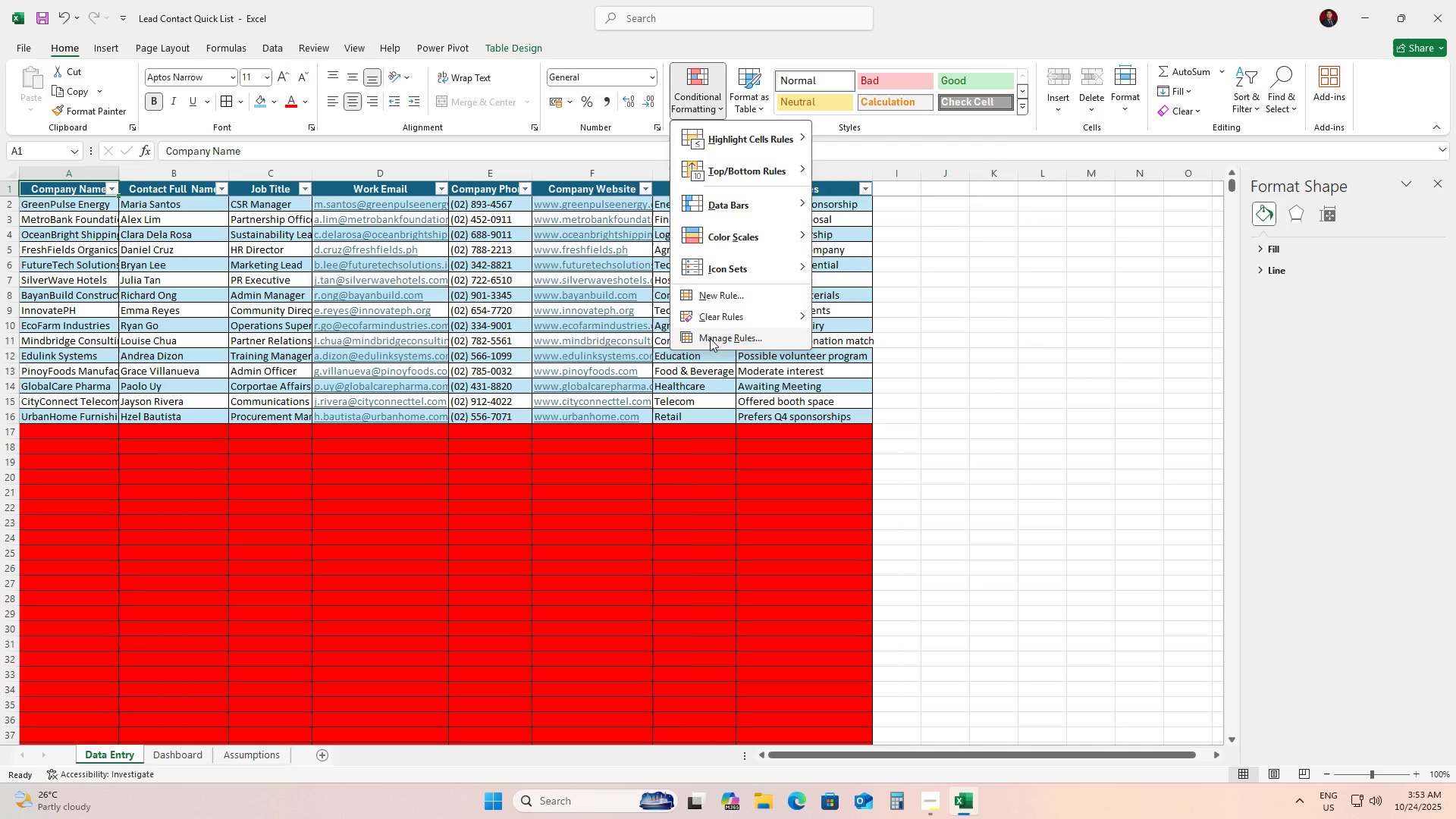 
left_click([710, 338])
 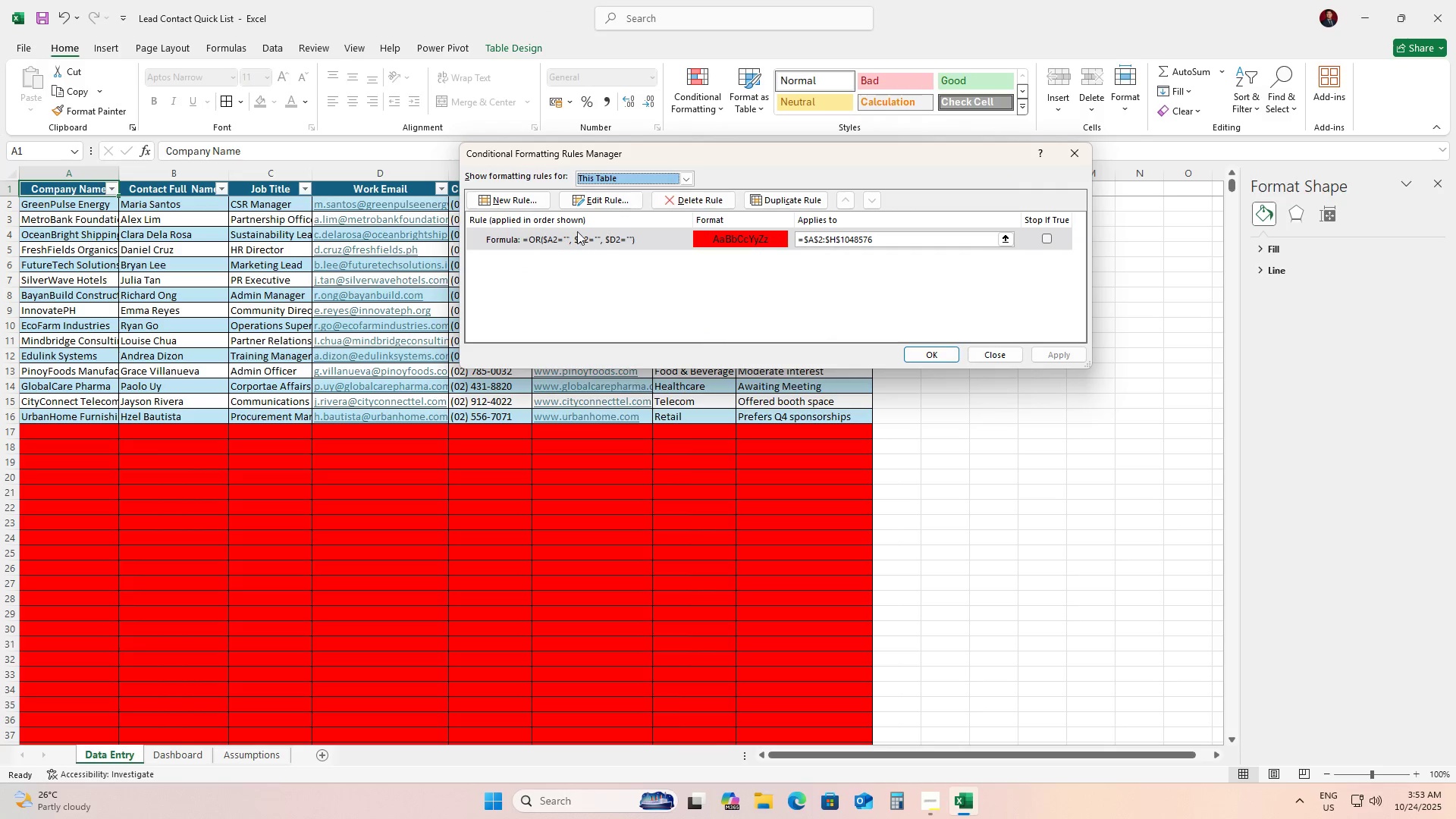 
left_click([577, 231])
 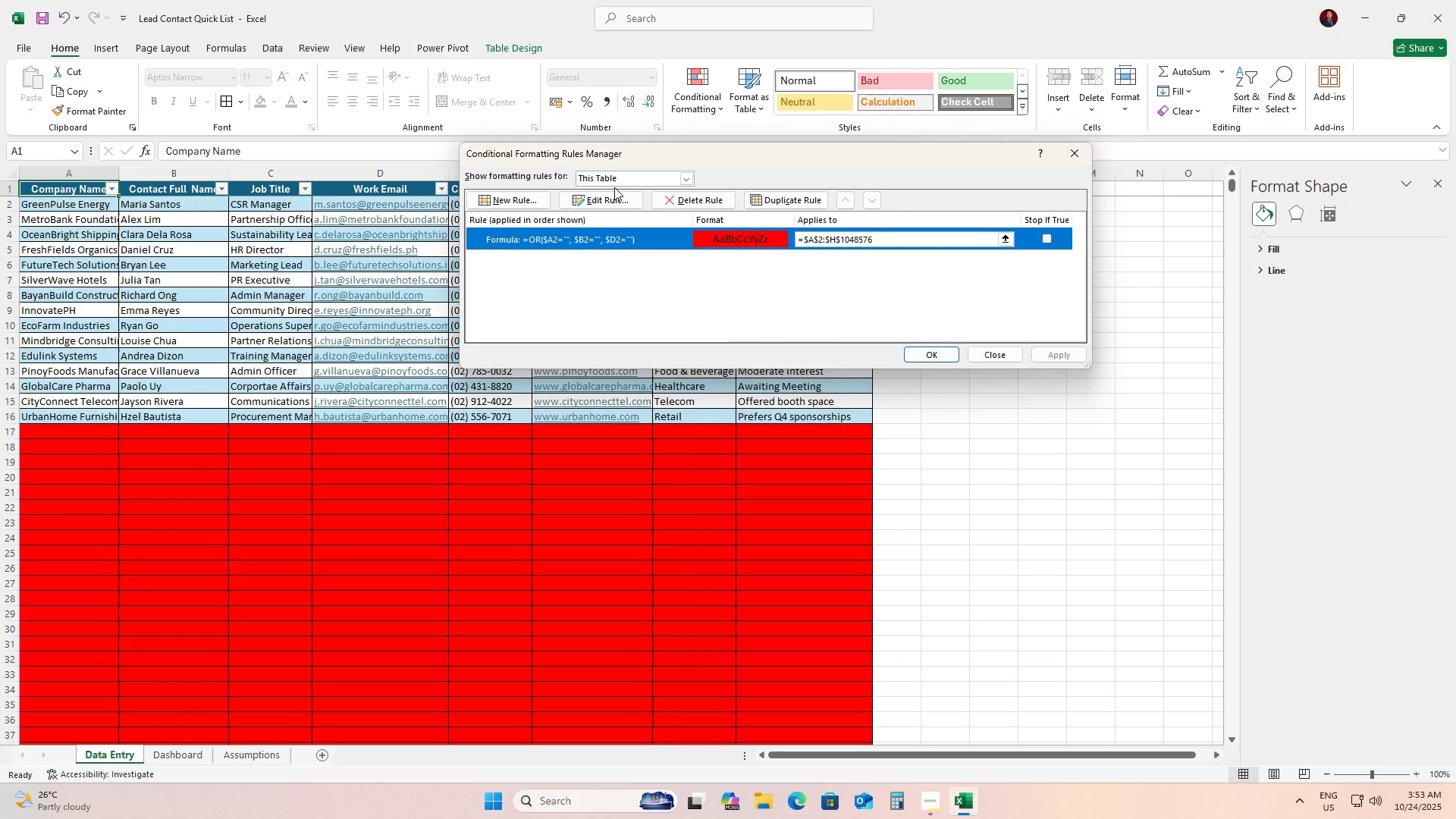 
left_click([613, 200])
 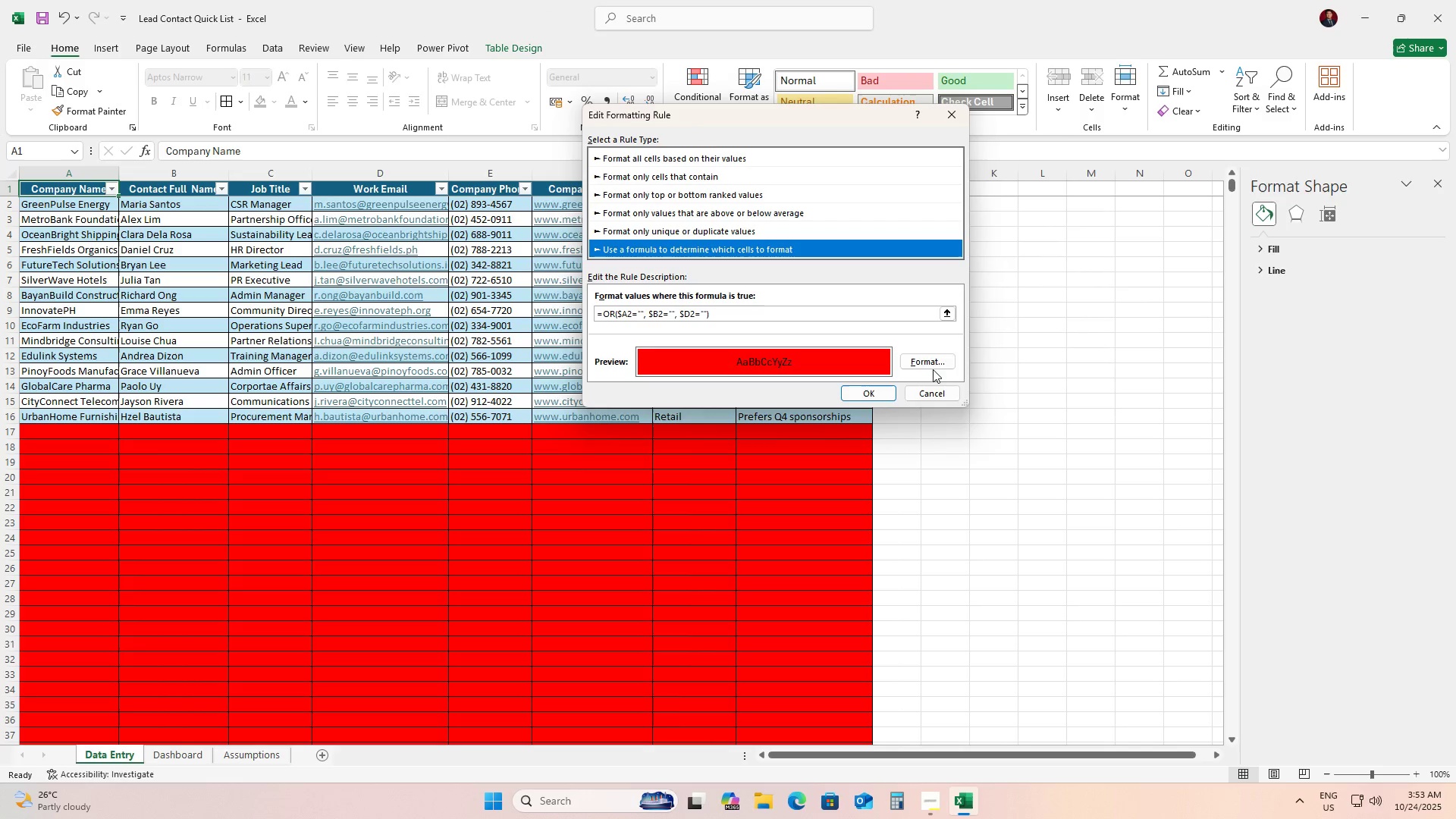 
left_click([925, 363])
 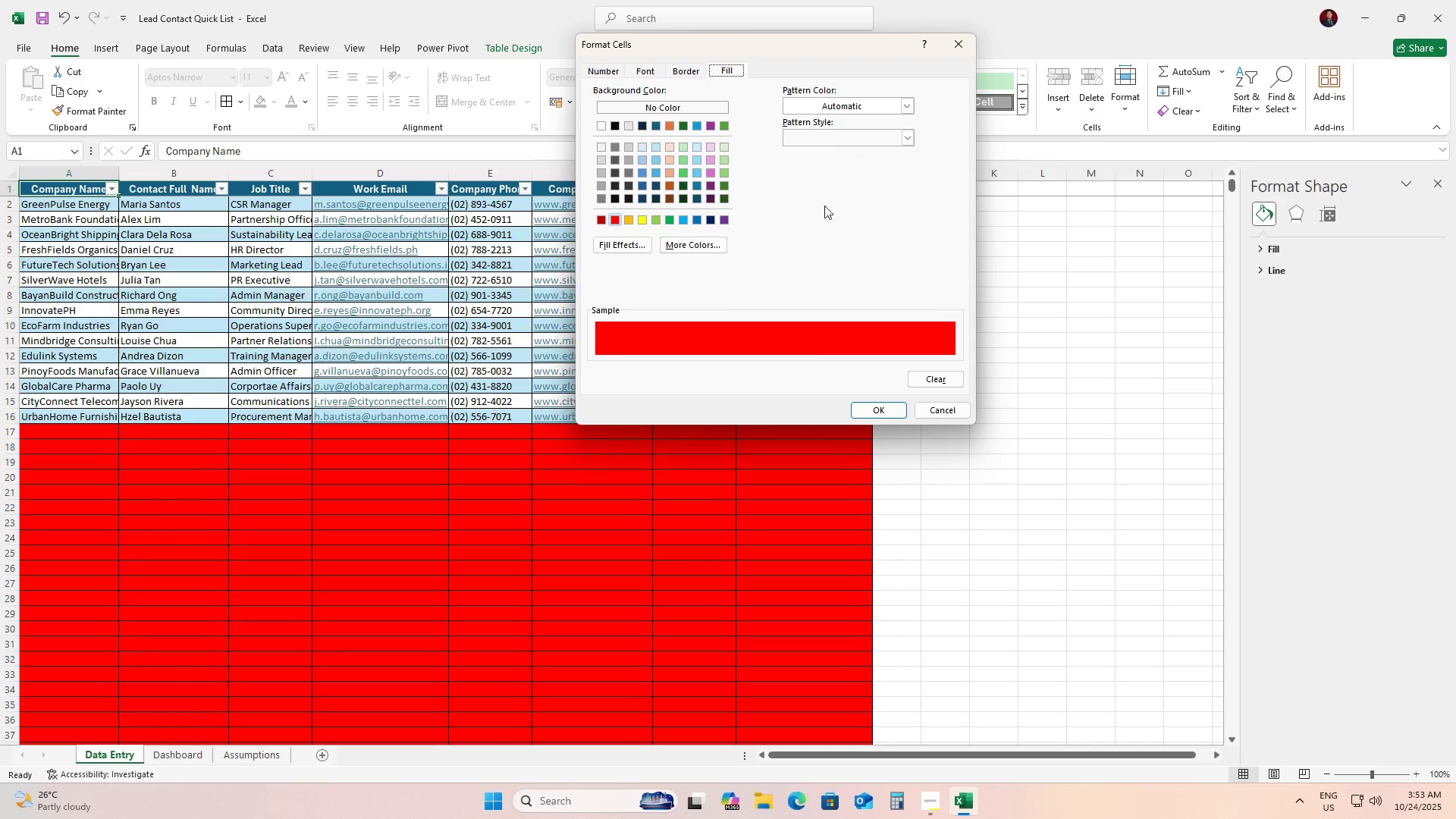 
wait(5.85)
 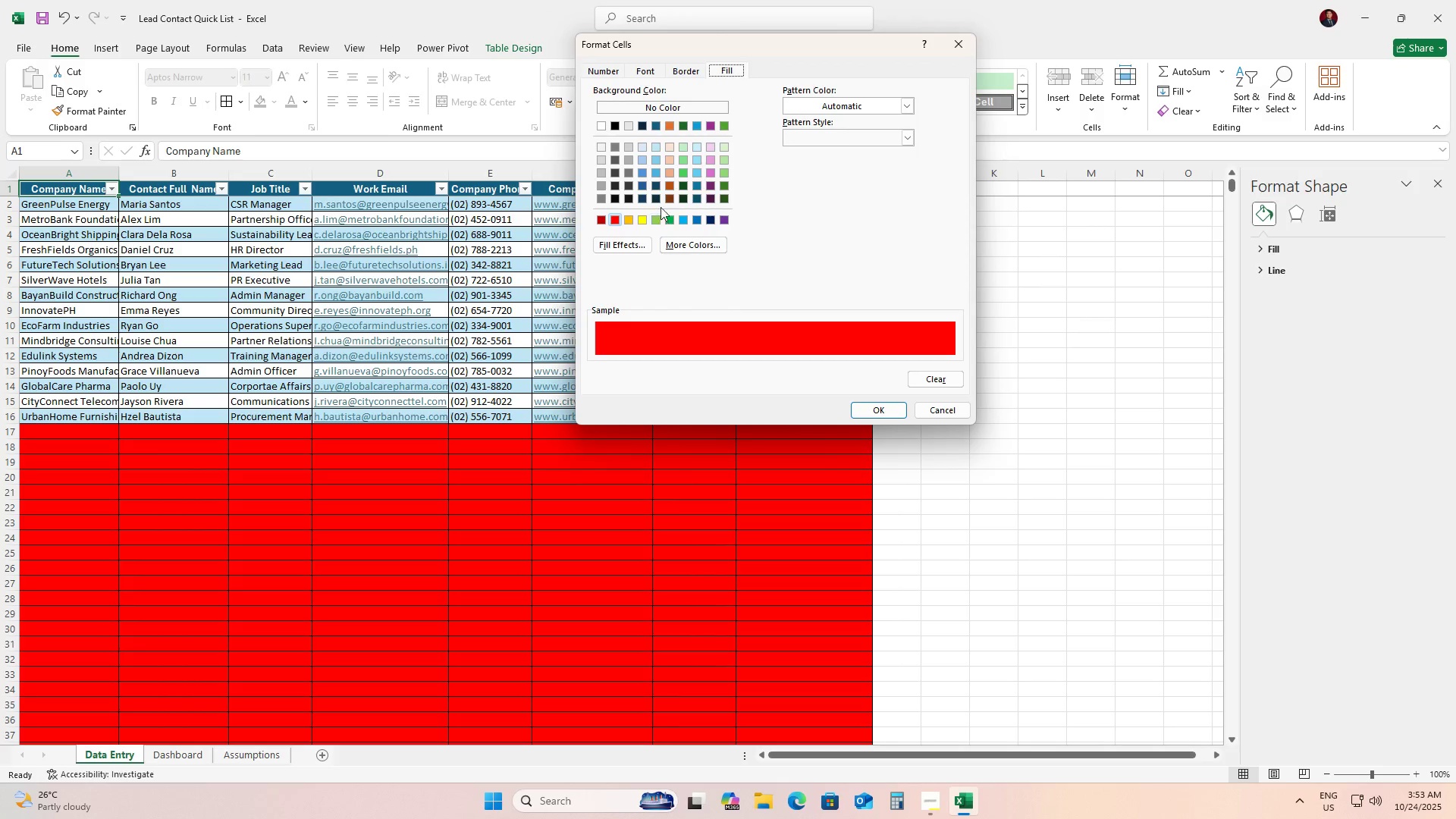 
left_click([704, 248])
 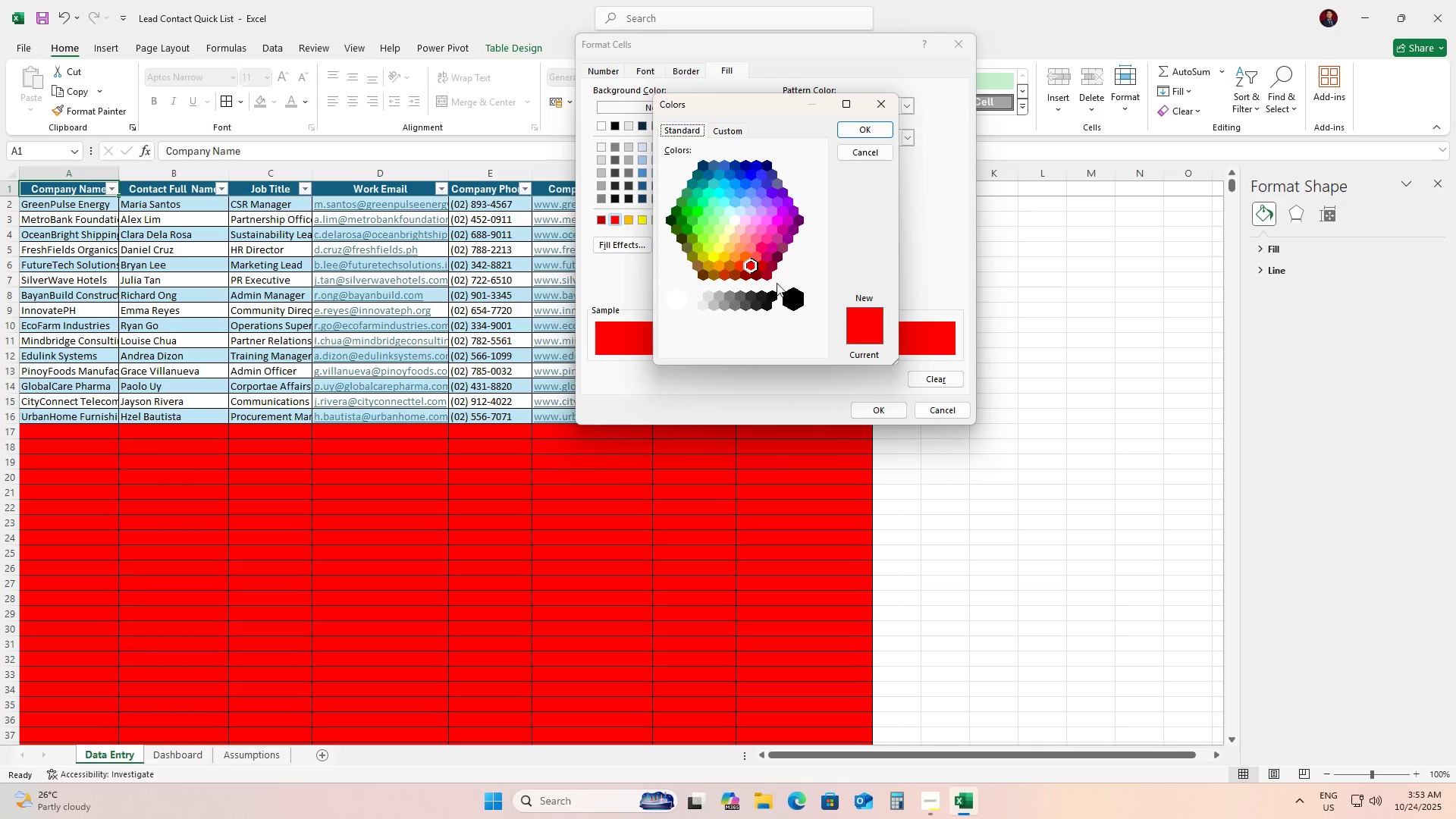 
left_click_drag(start_coordinate=[748, 262], to_coordinate=[743, 268])
 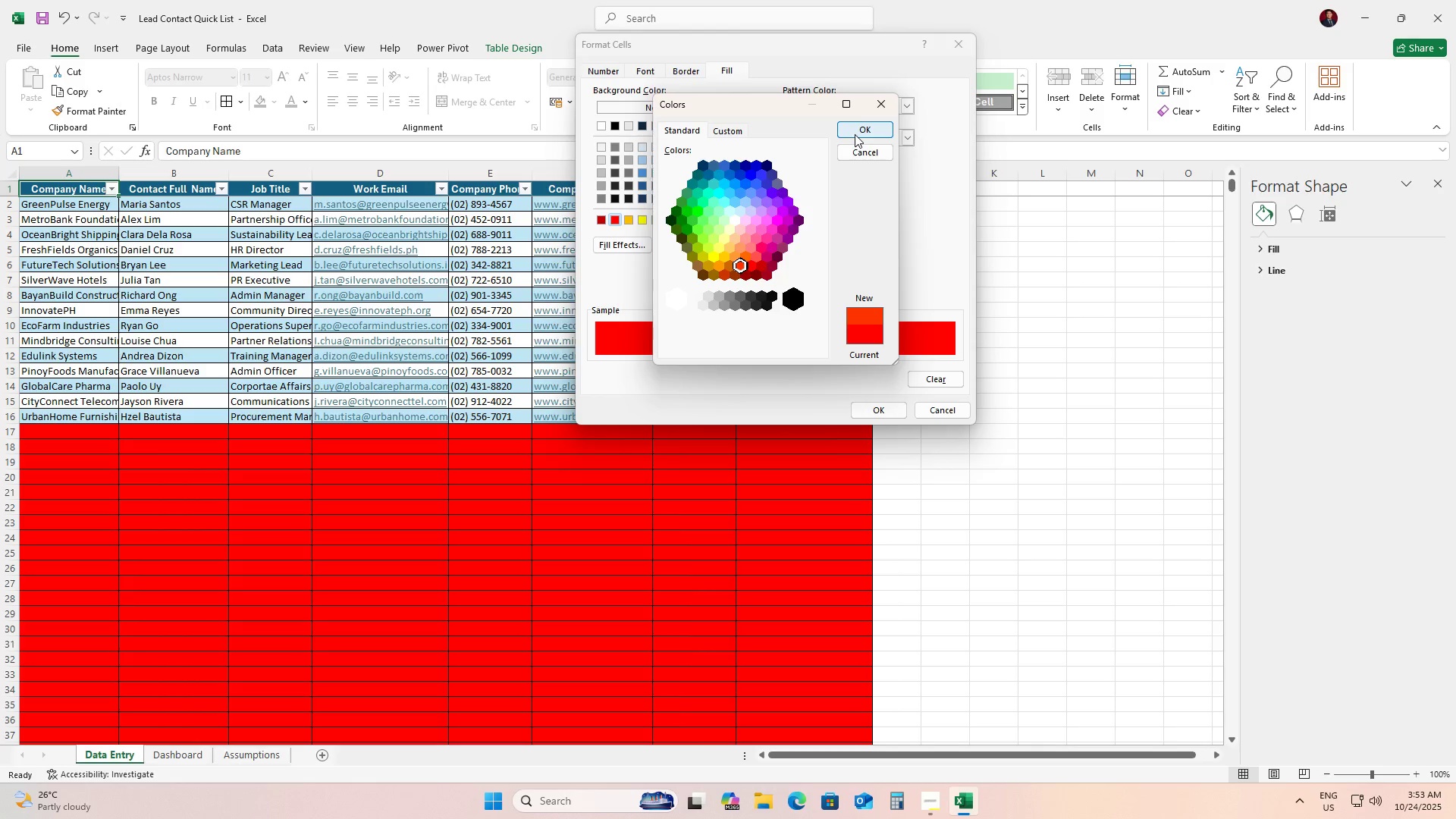 
left_click([855, 134])
 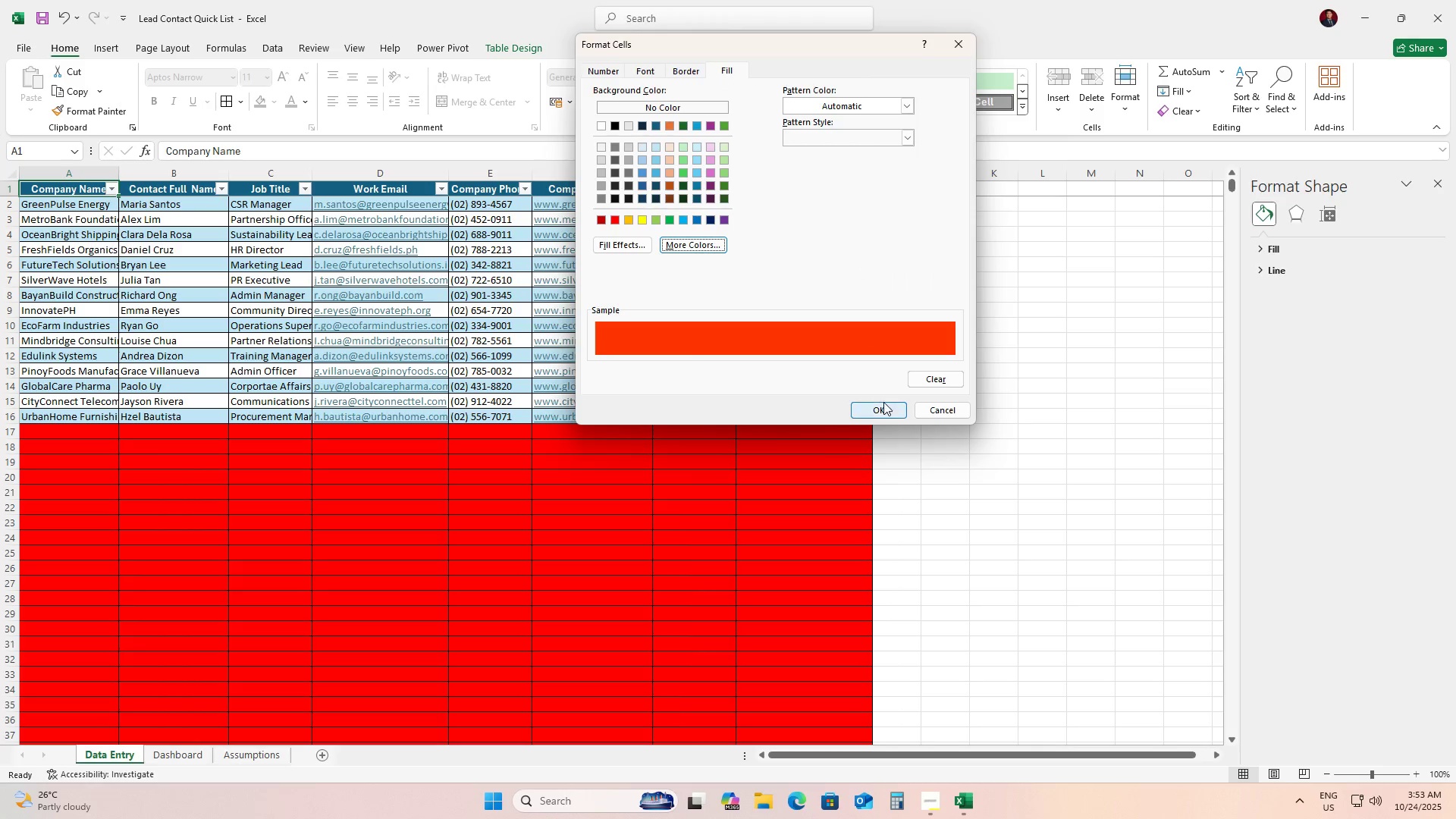 
left_click([883, 405])
 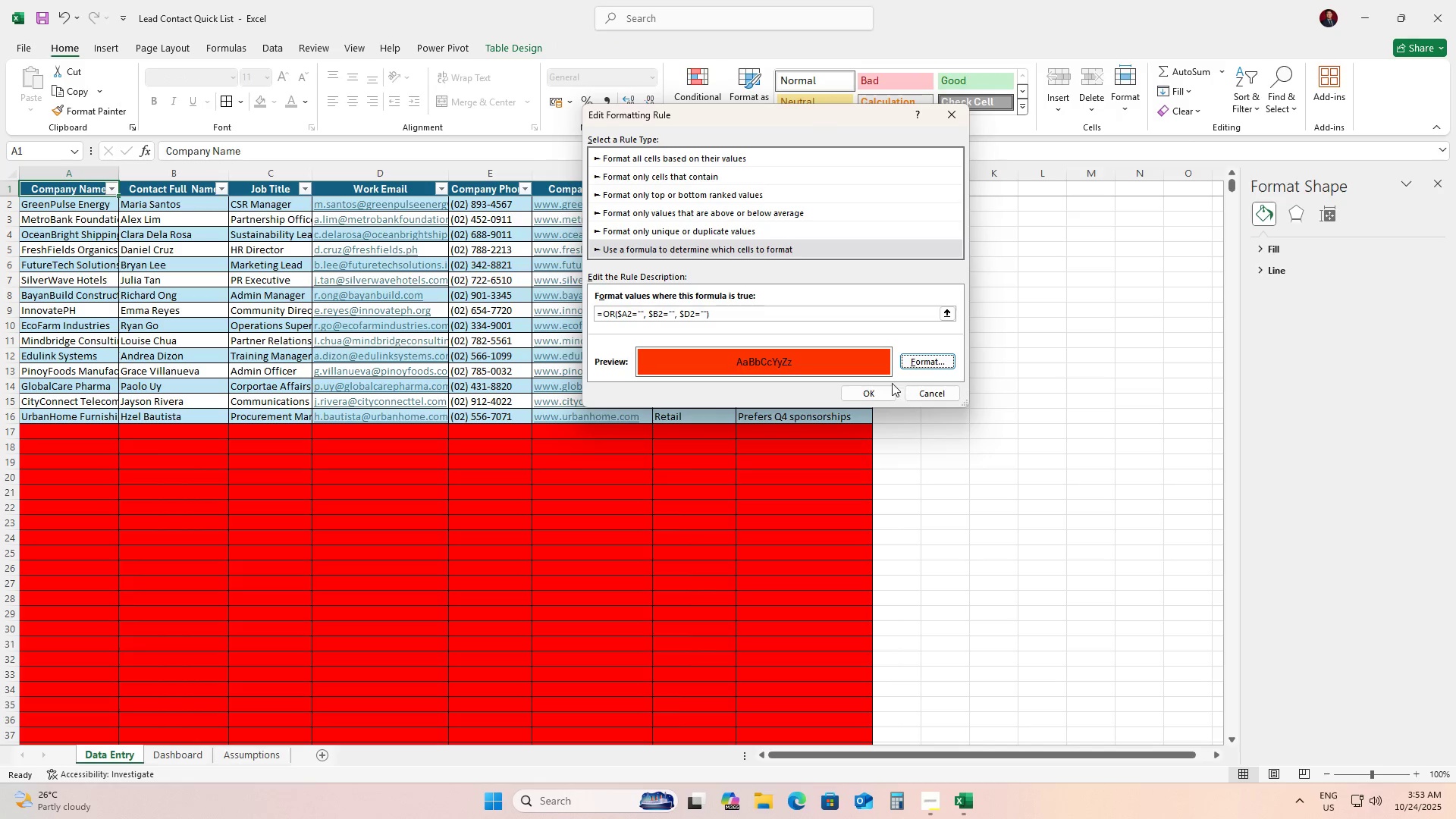 
left_click([877, 394])
 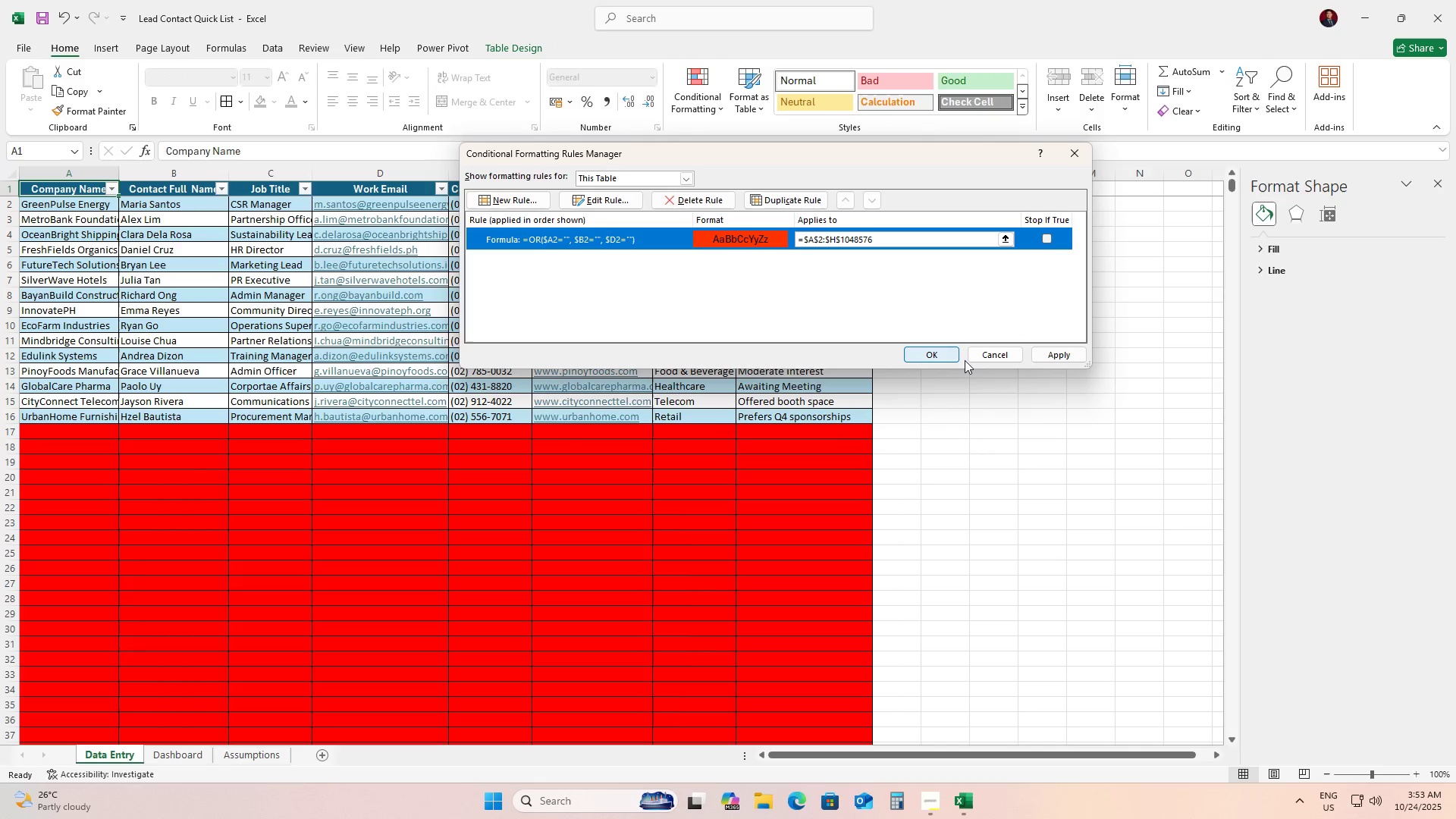 
left_click([1068, 359])
 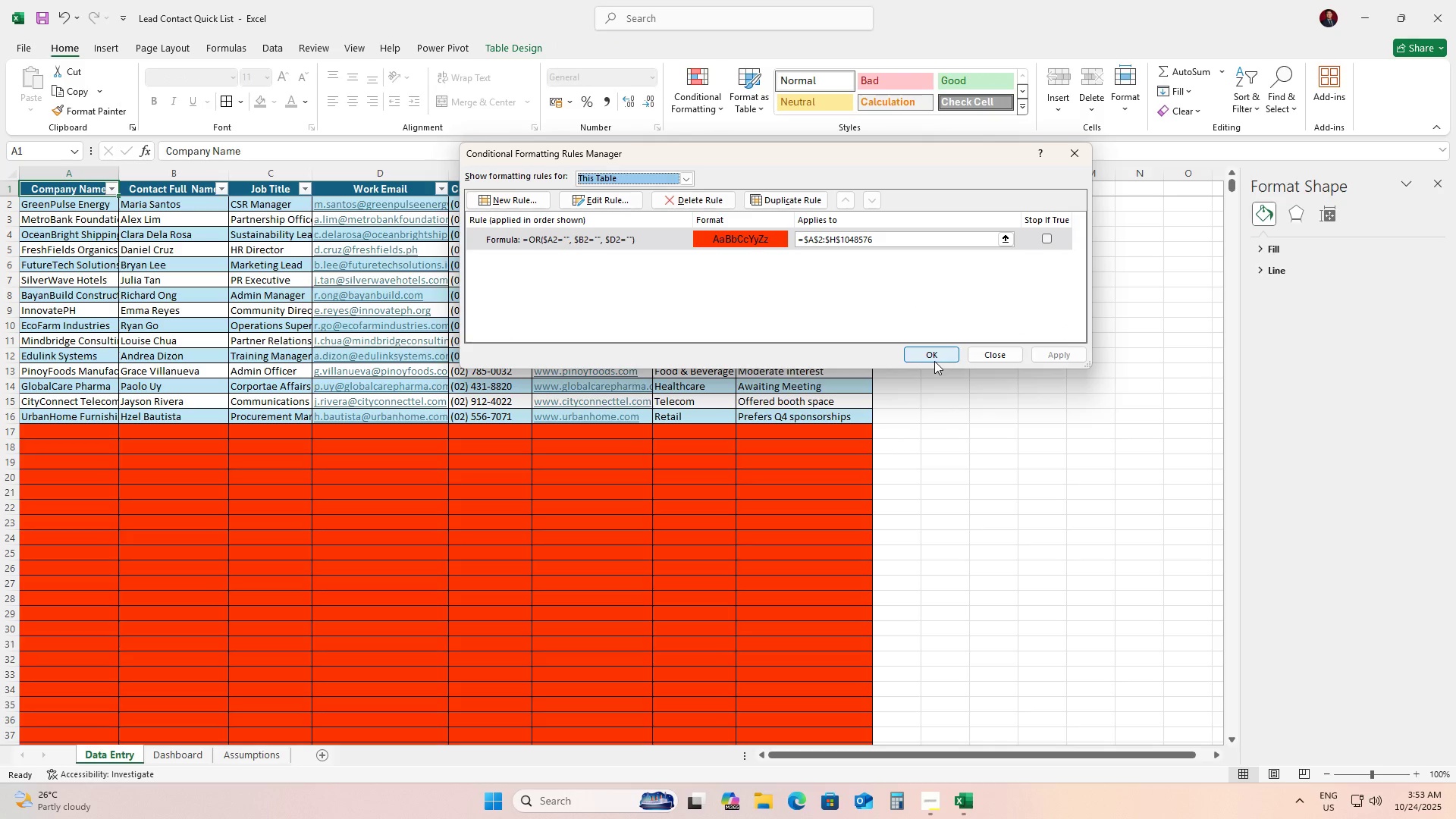 
left_click([934, 361])
 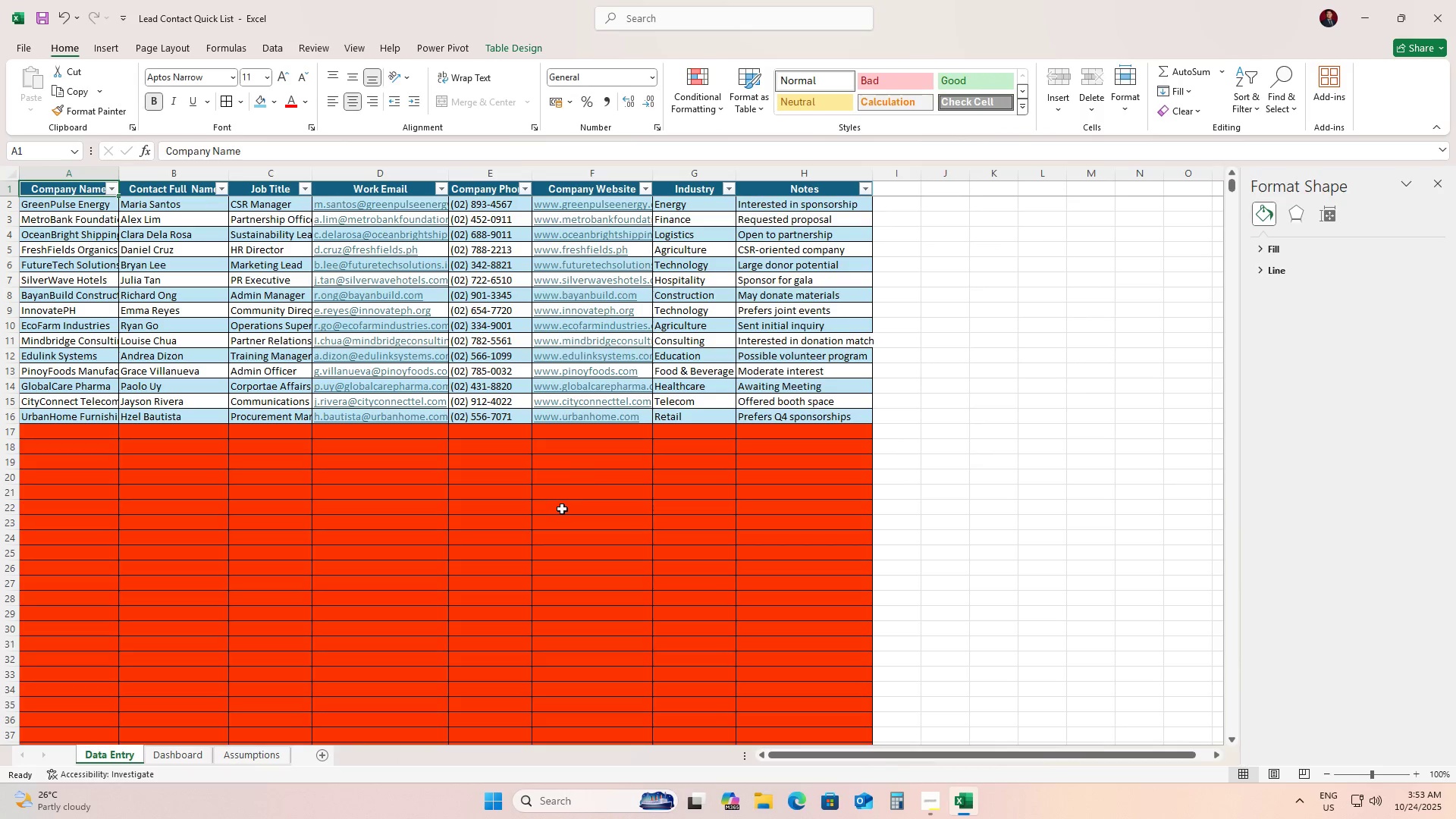 
left_click([562, 509])
 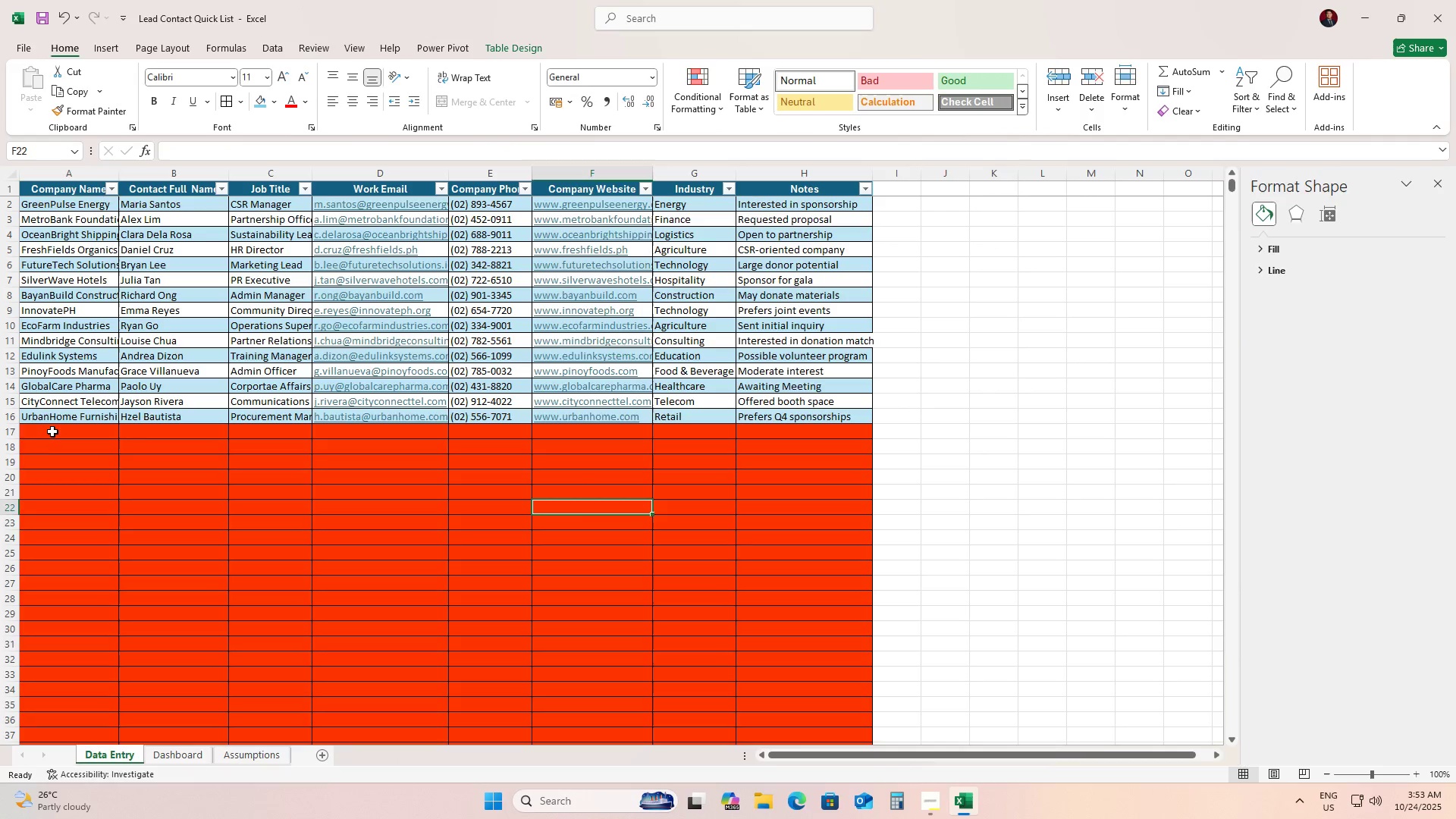 
left_click([52, 431])
 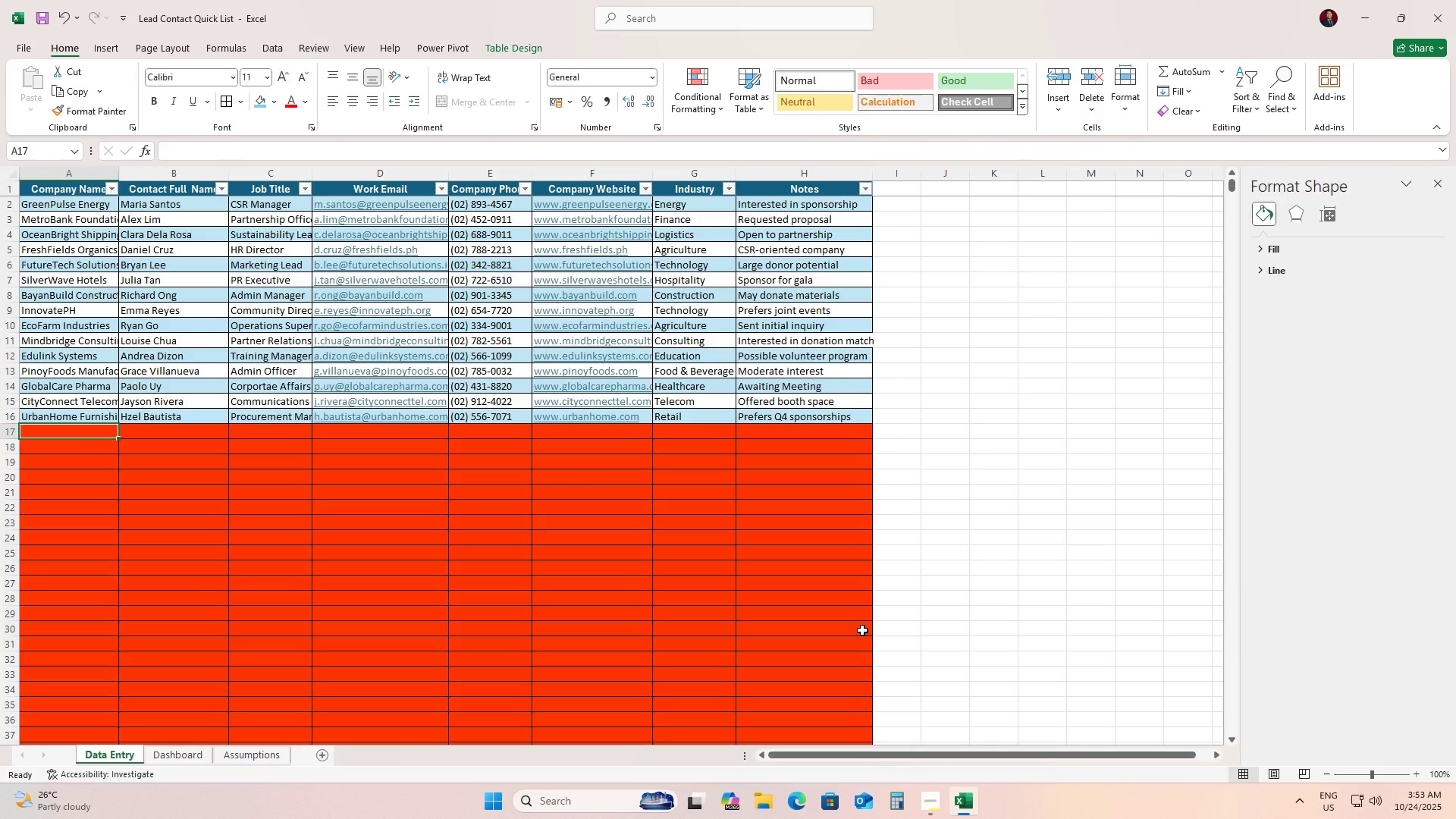 
scroll: coordinate [862, 630], scroll_direction: none, amount: 0.0
 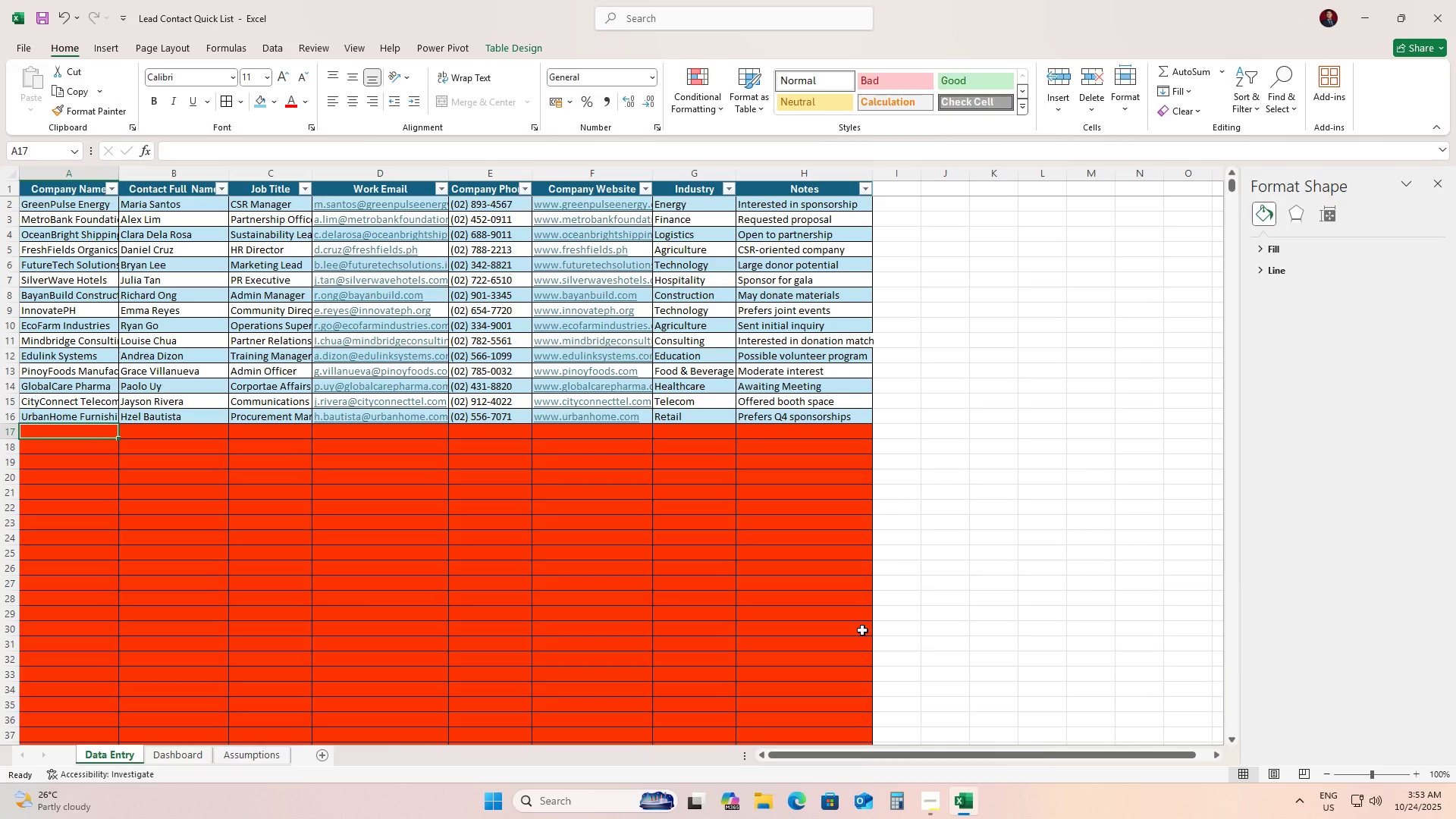 
scroll: coordinate [862, 630], scroll_direction: up, amount: 6.0
 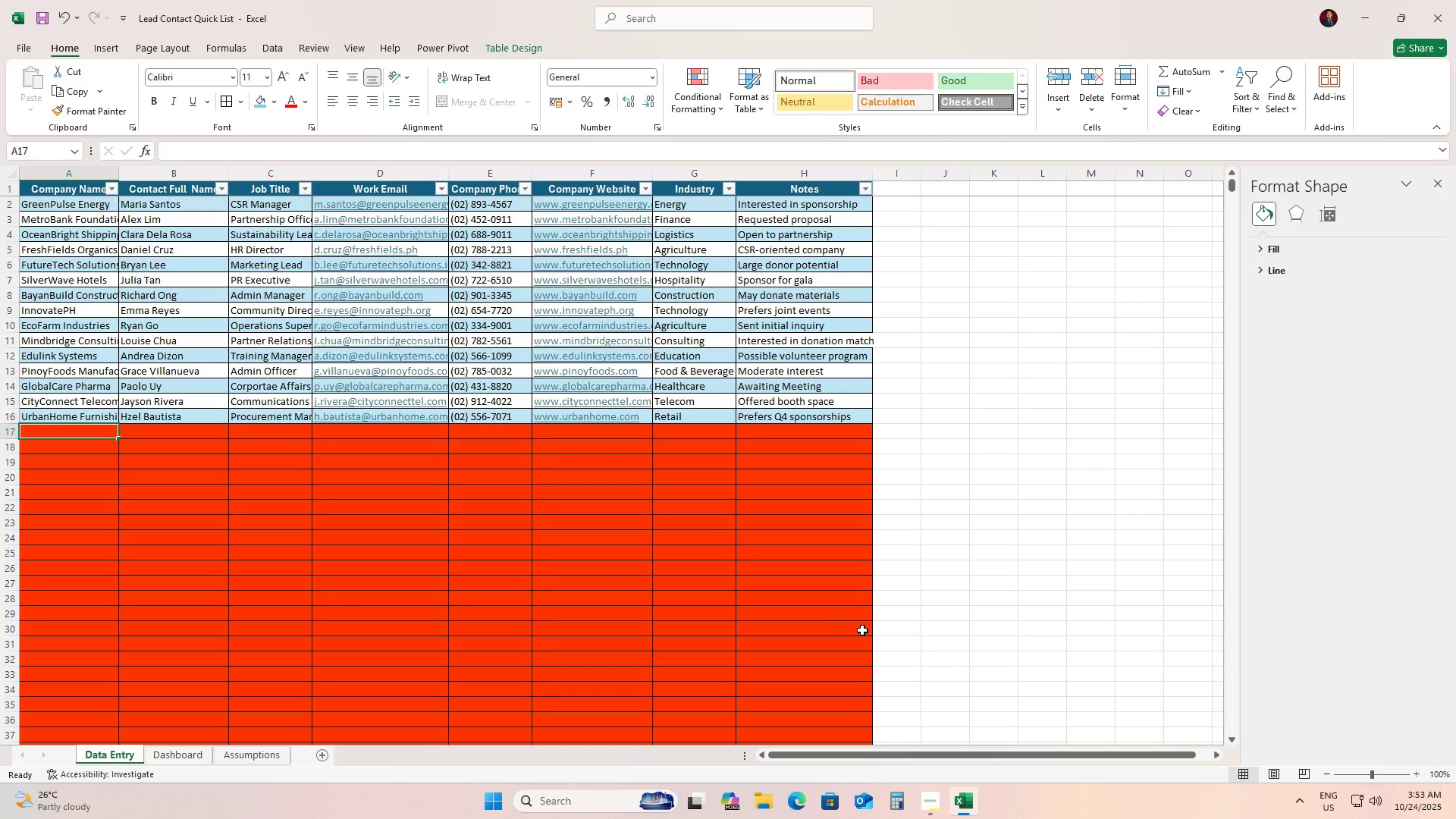 
left_click([862, 630])
 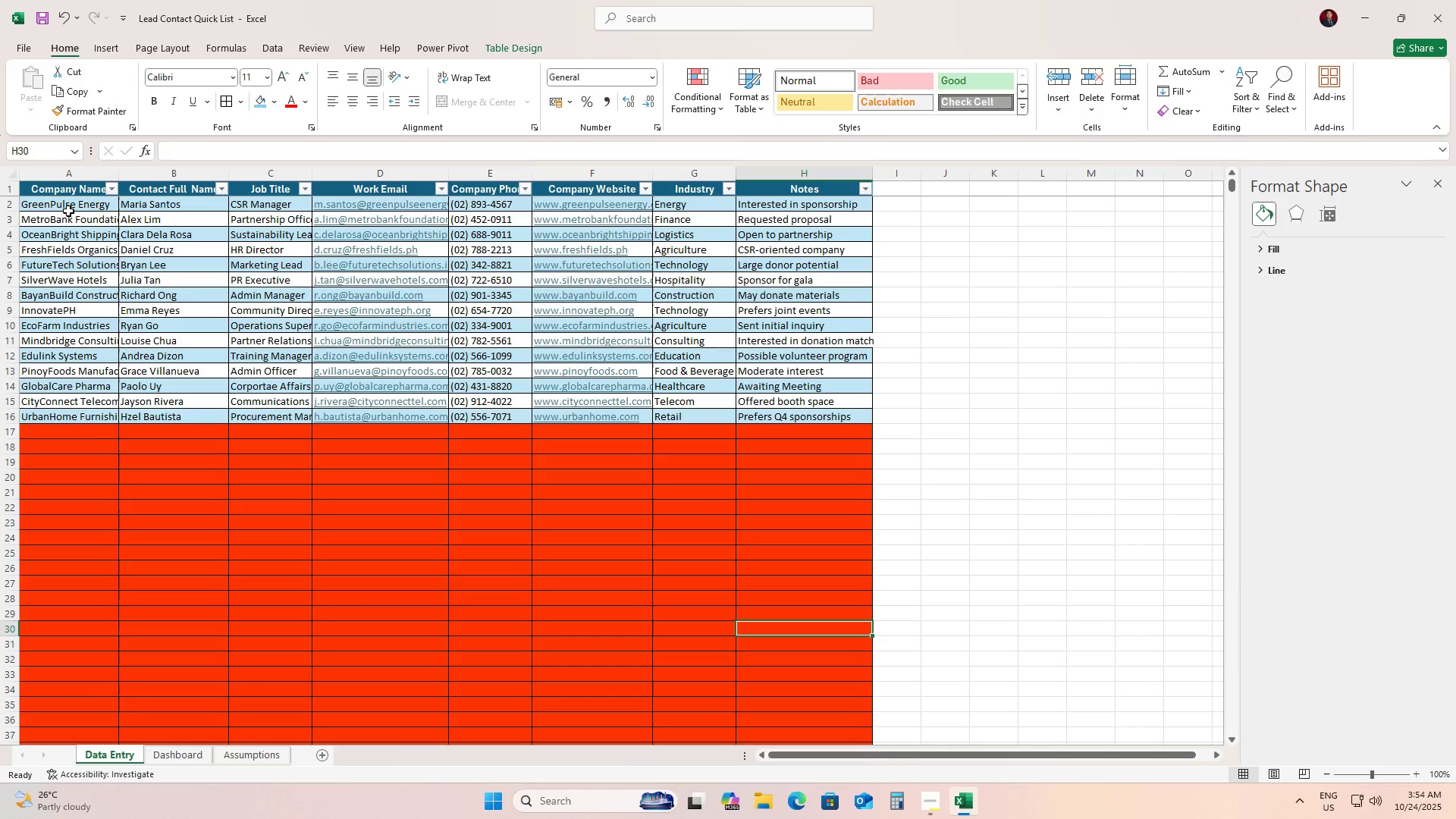 
left_click([66, 188])
 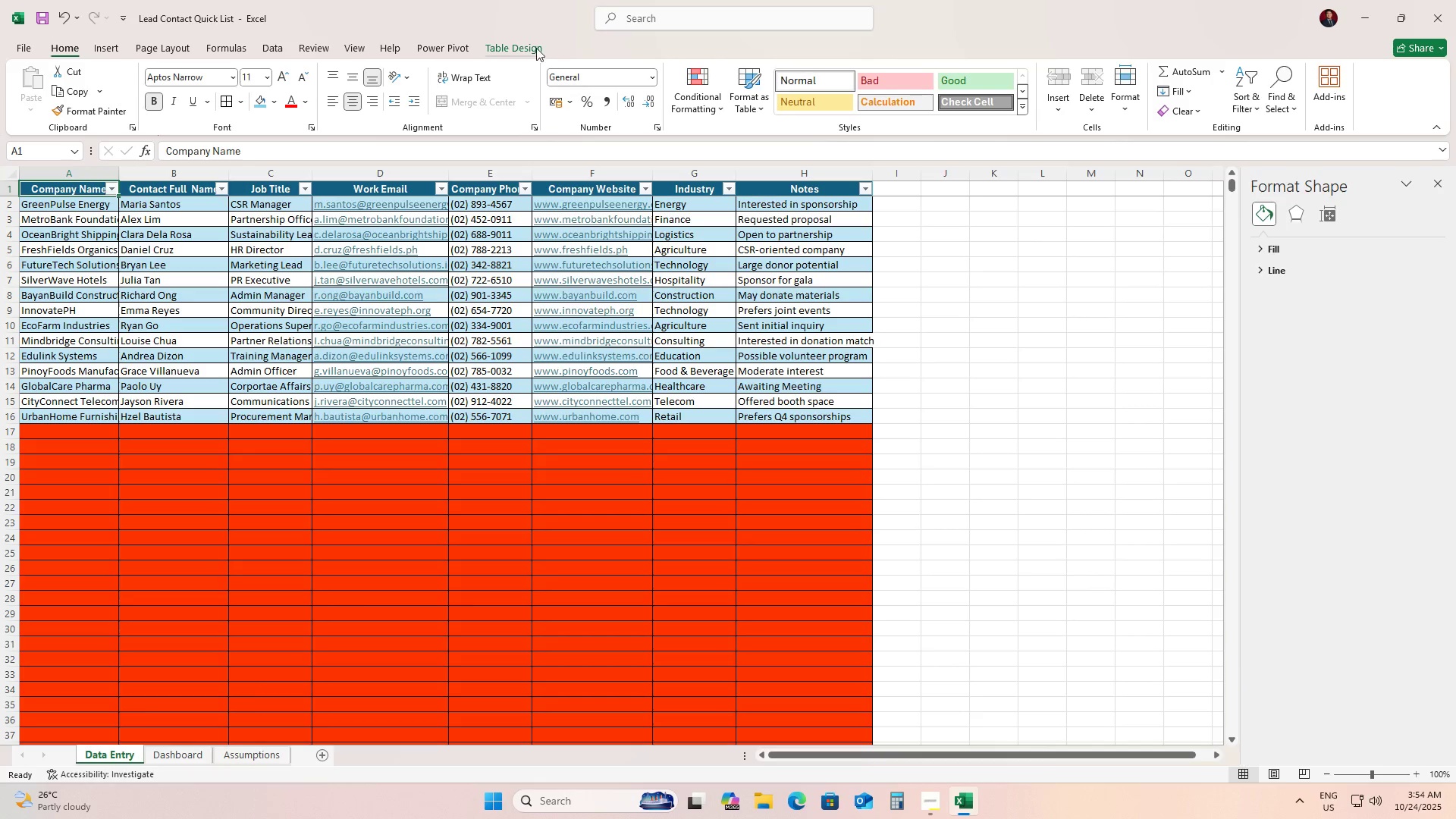 
left_click([533, 44])
 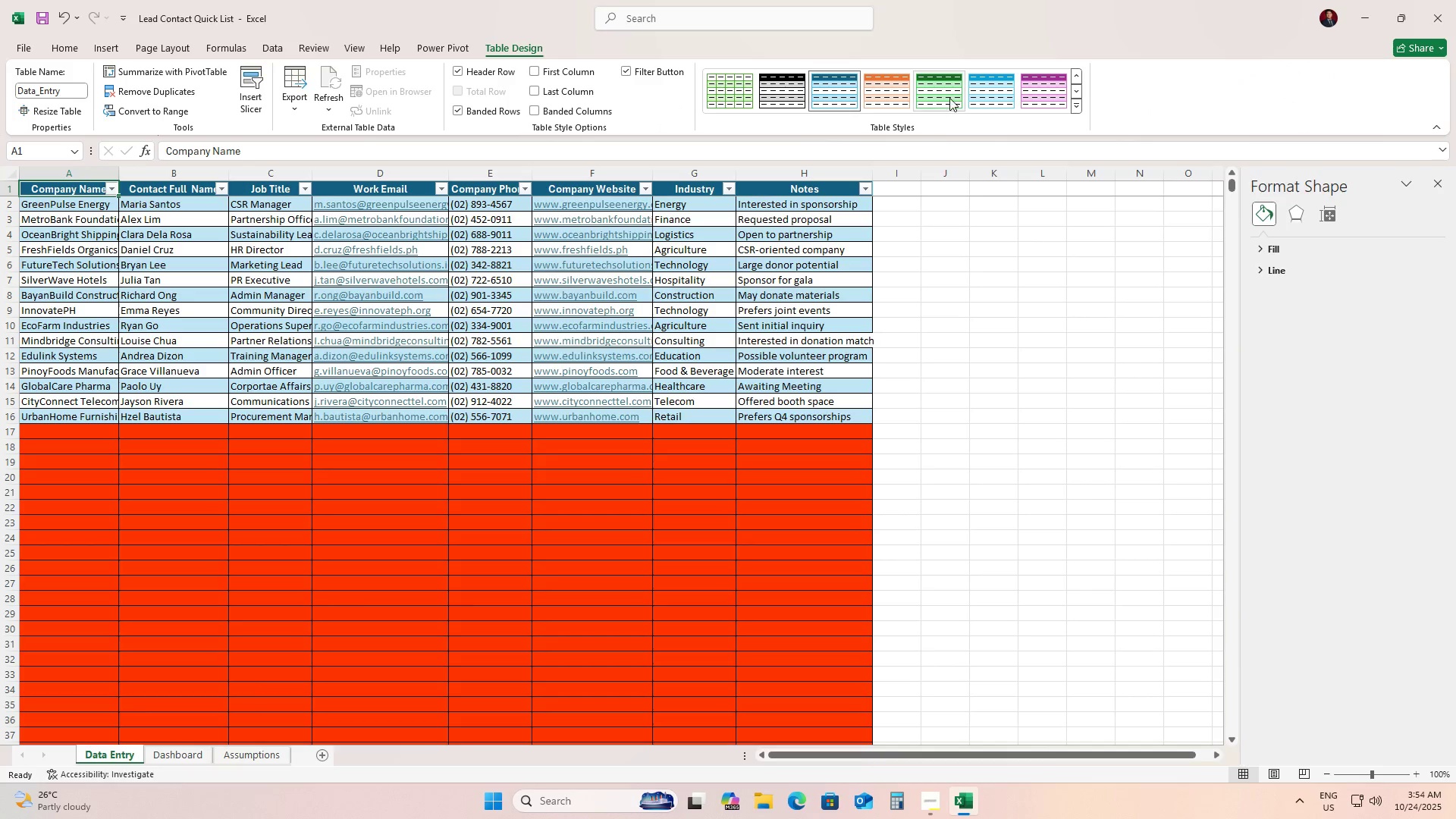 
left_click([949, 98])
 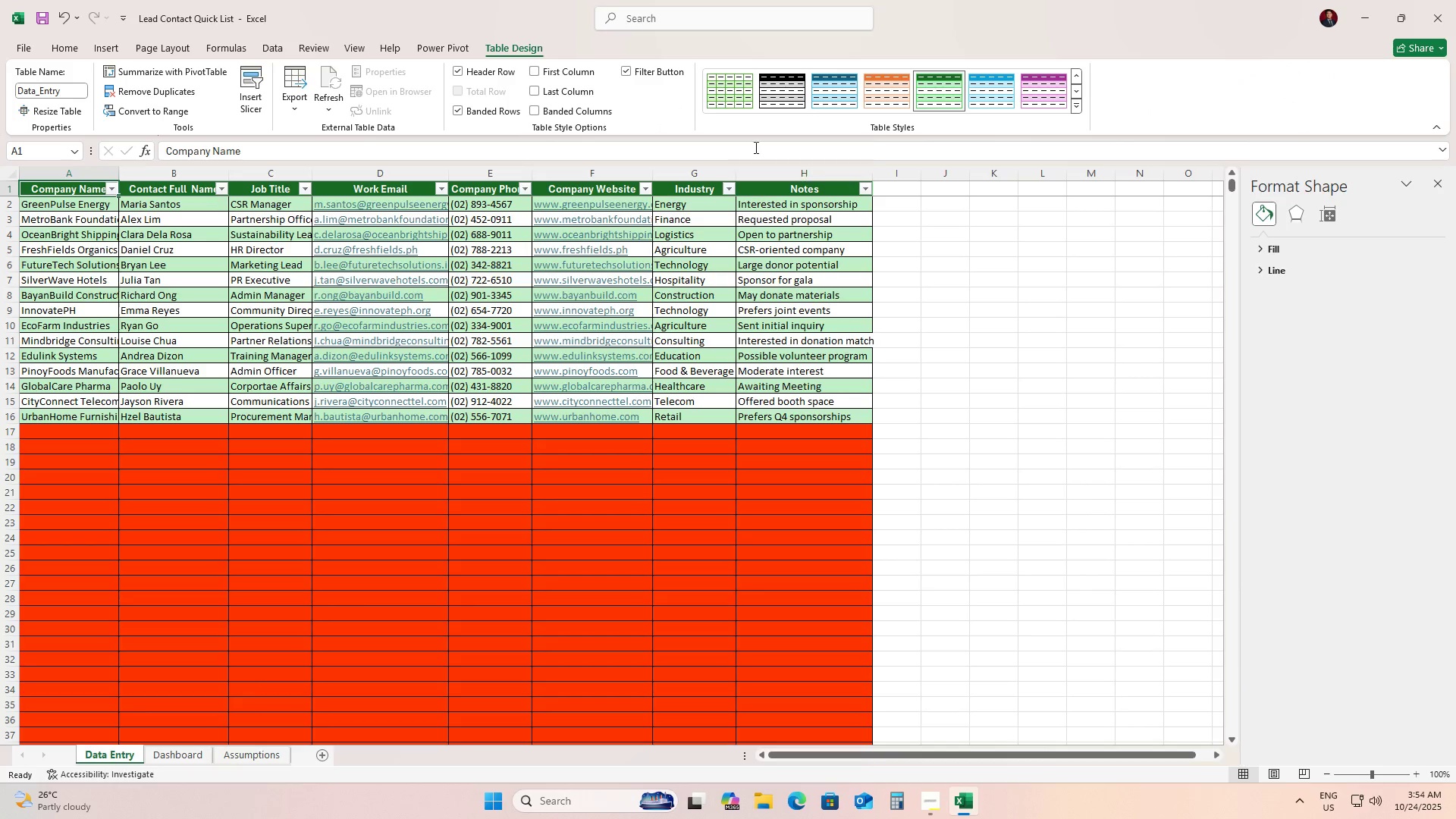 
left_click([742, 88])
 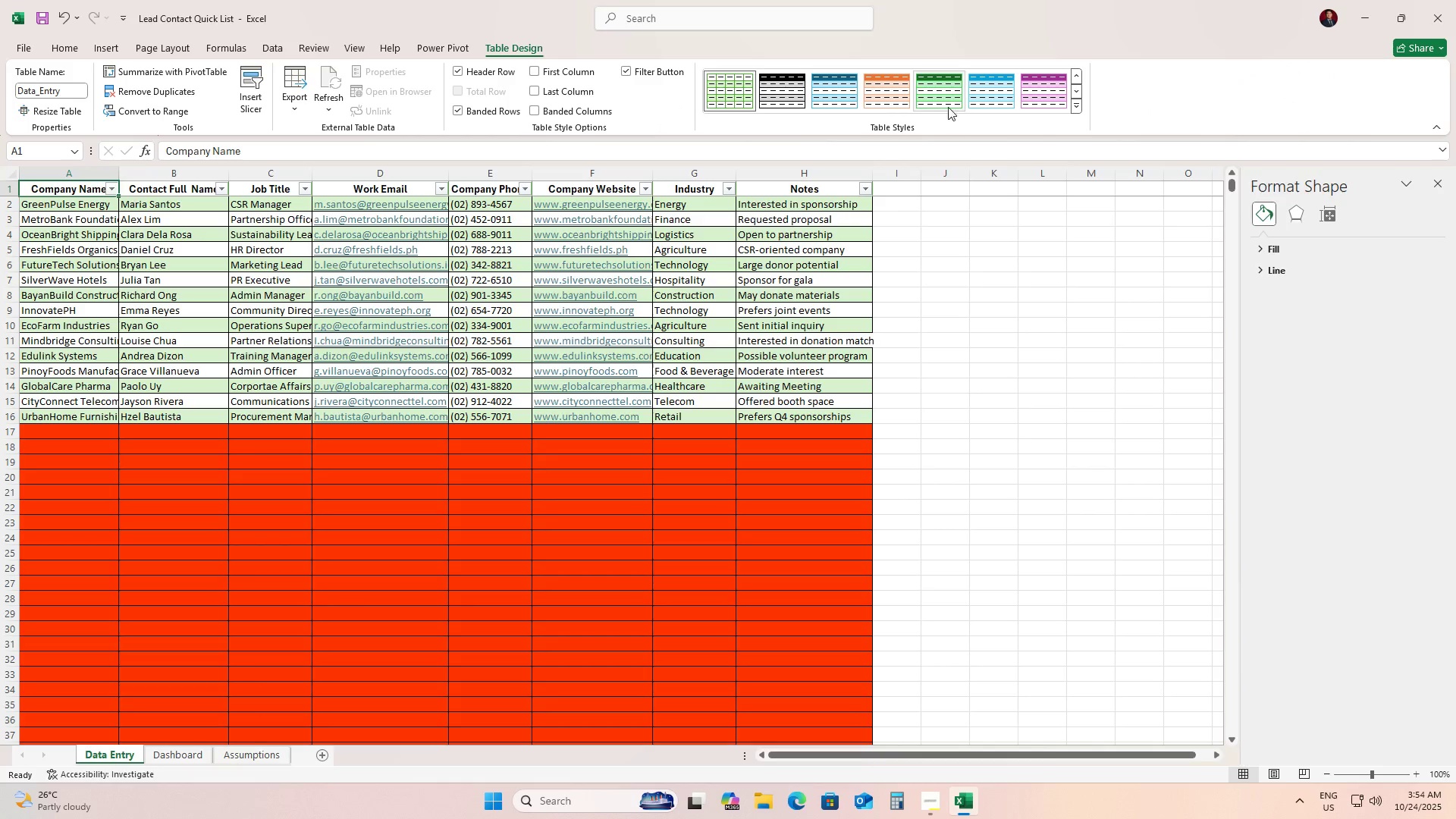 
left_click([932, 96])
 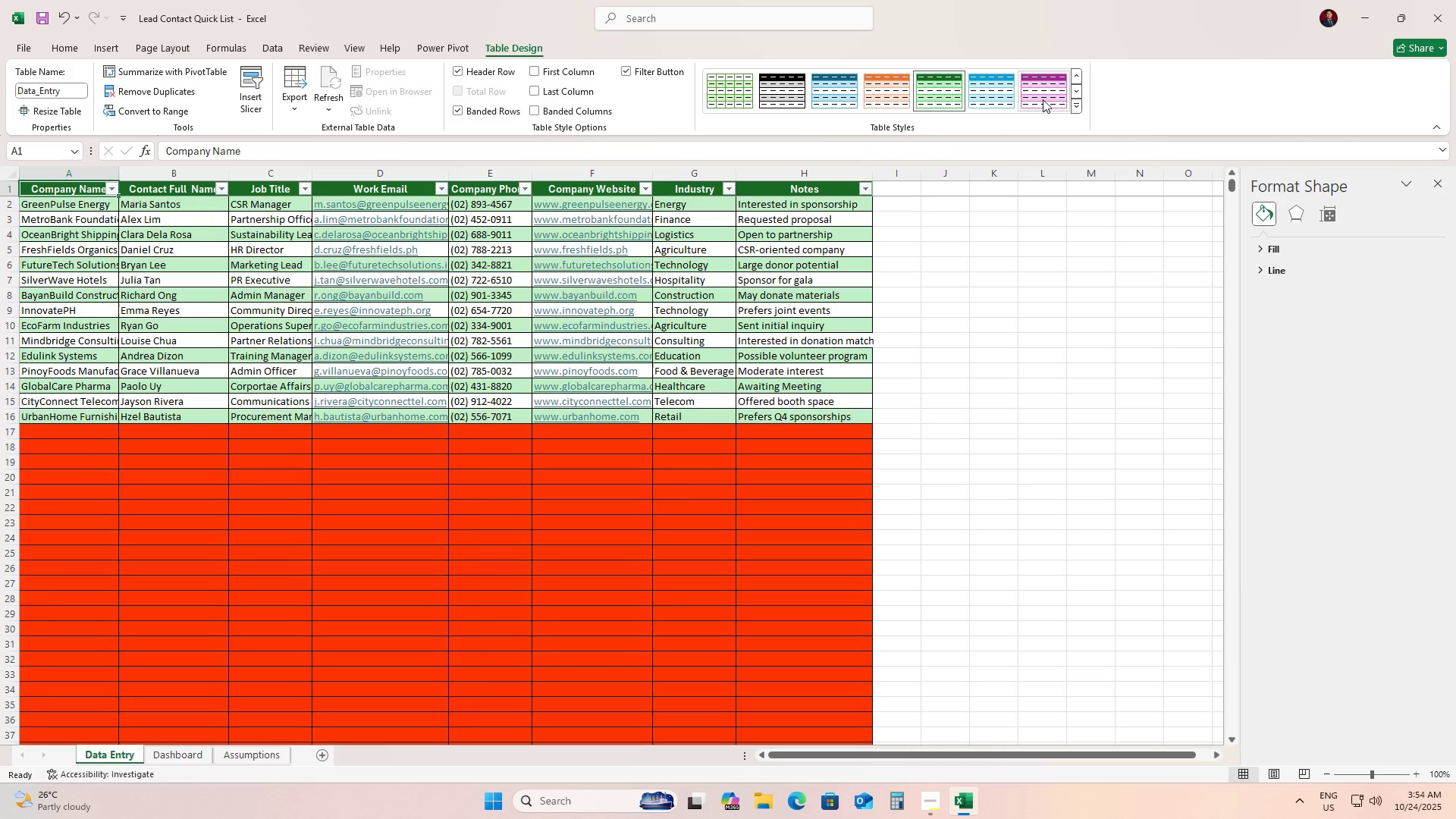 
left_click([1043, 99])
 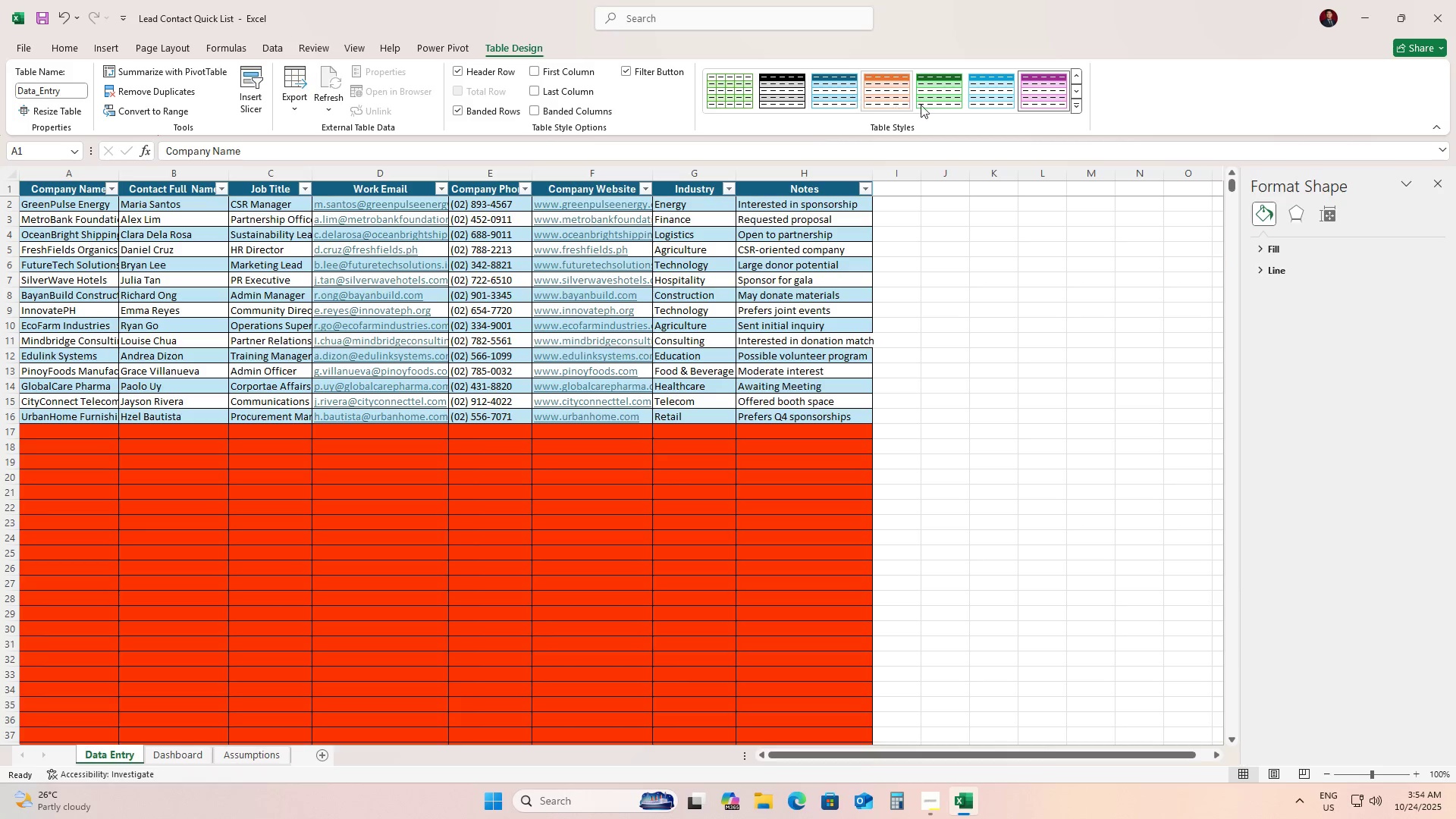 
left_click([943, 105])
 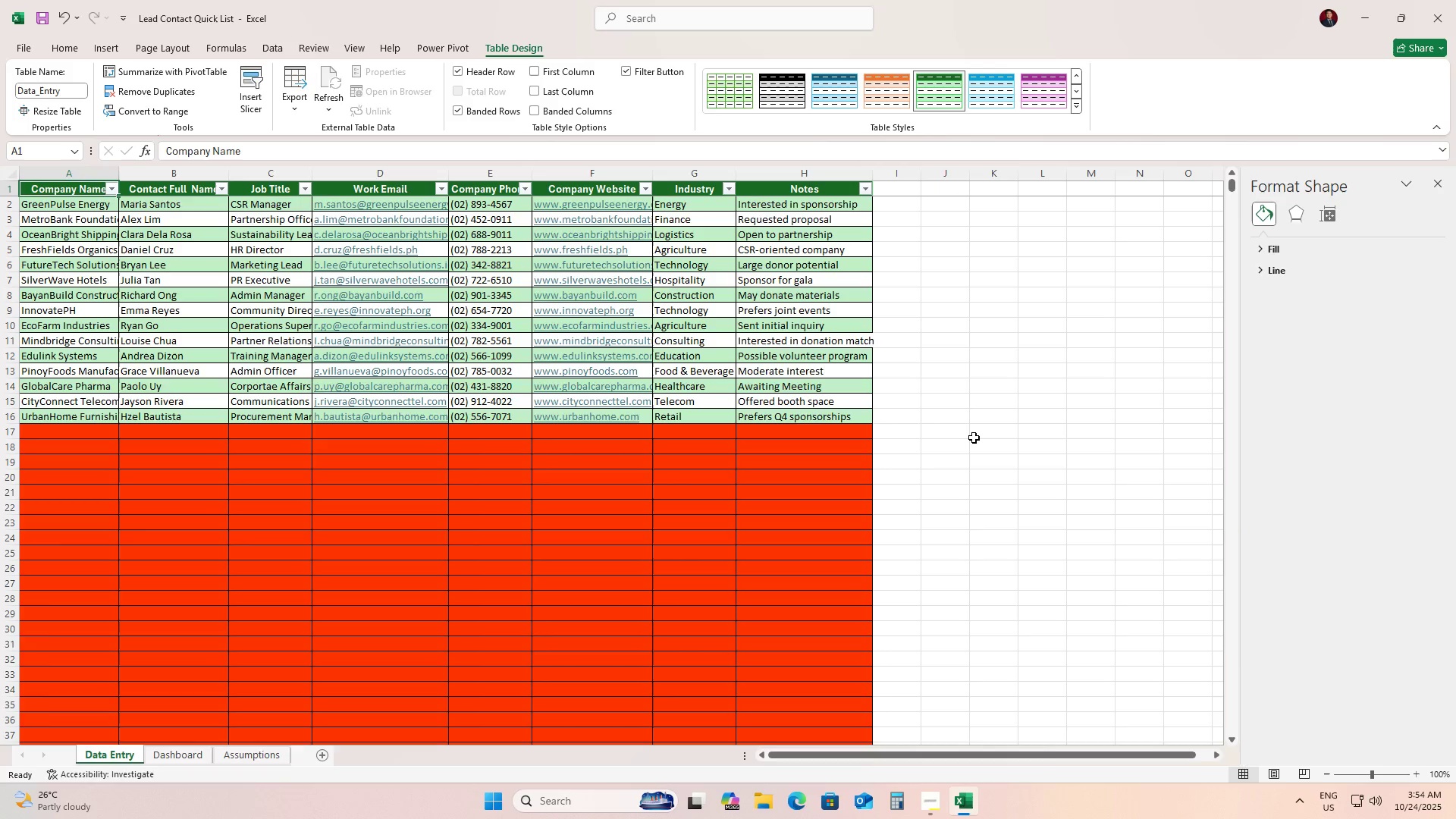 
left_click([974, 438])
 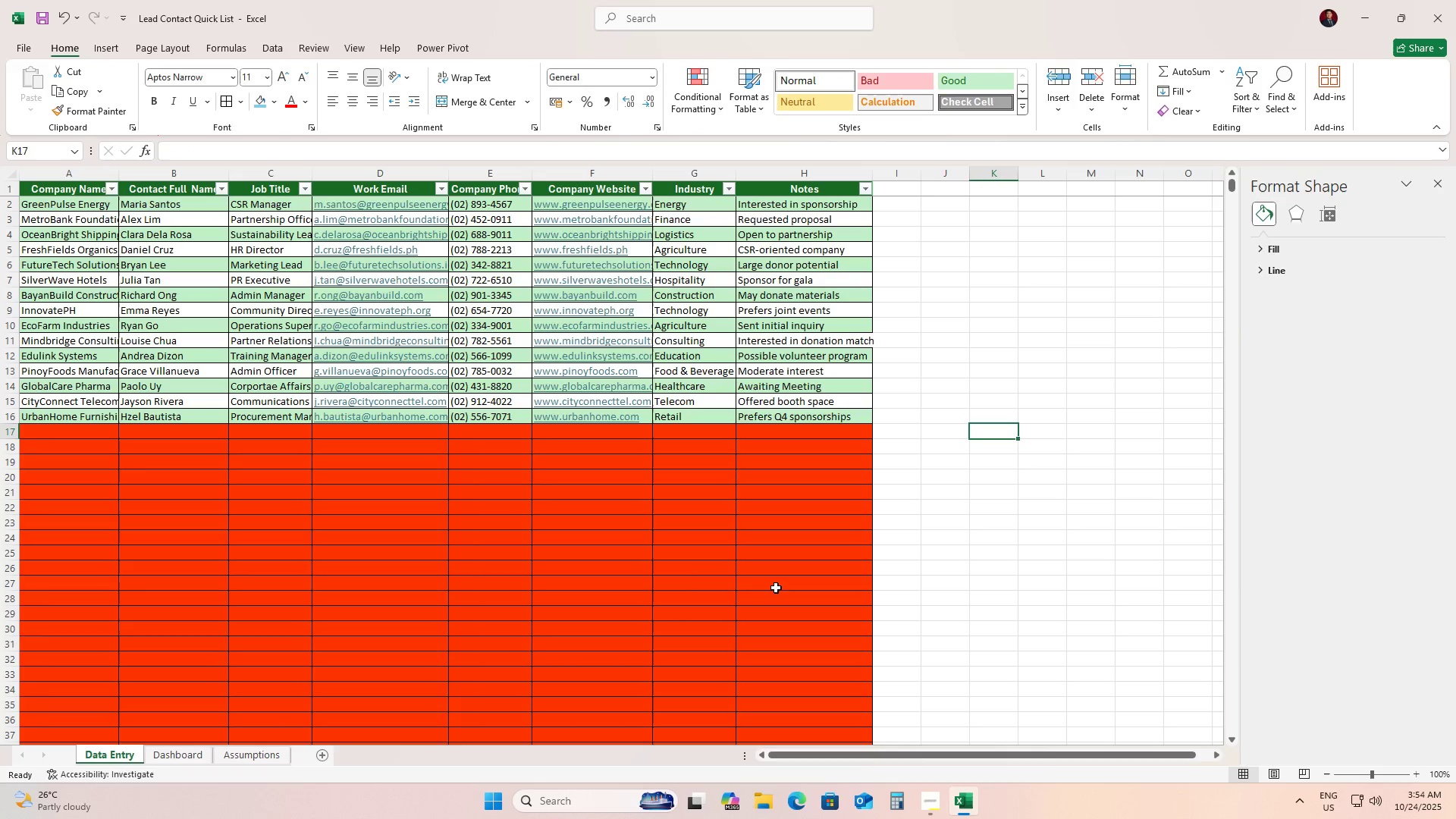 
left_click([689, 585])
 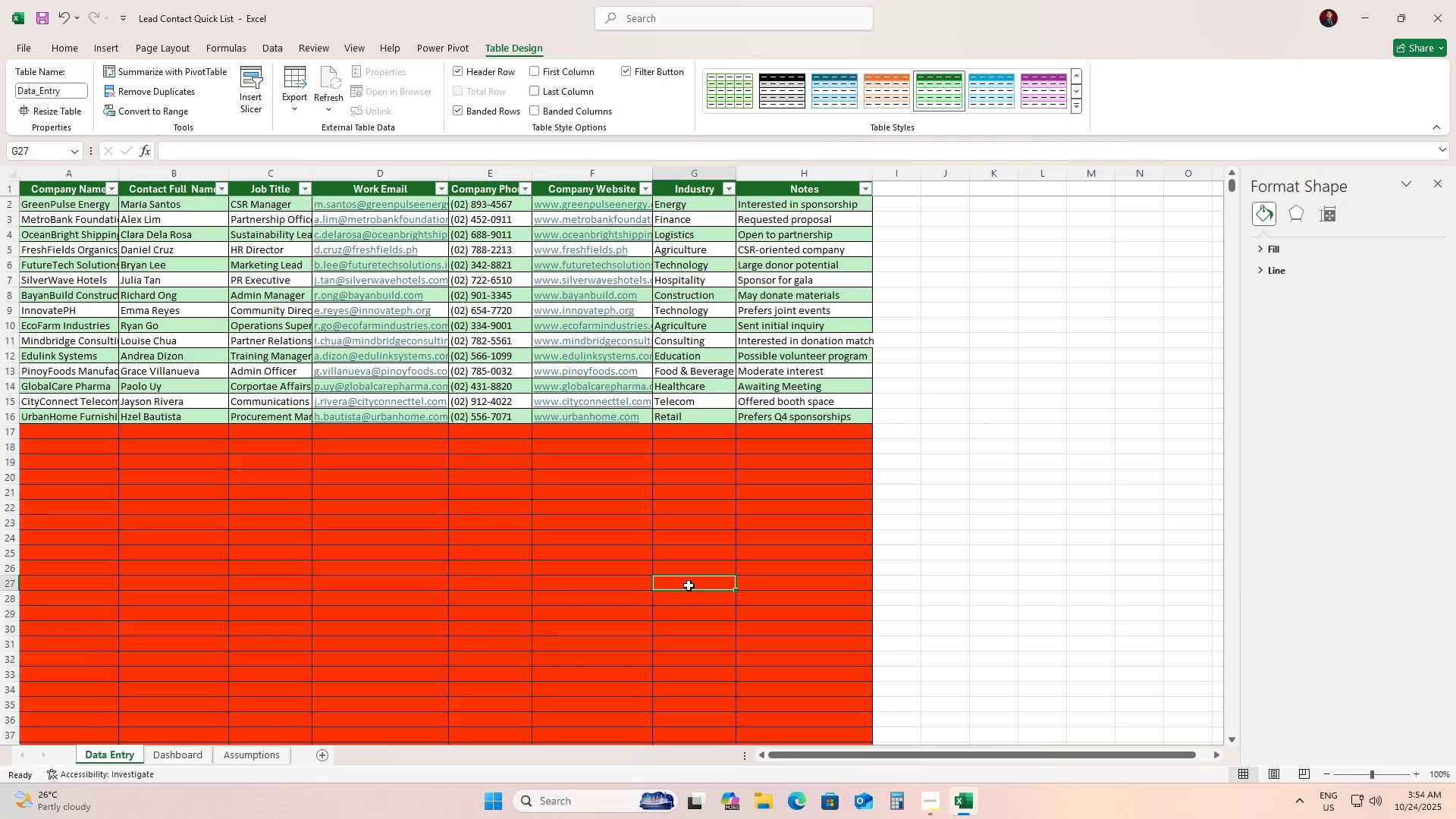 
scroll: coordinate [689, 585], scroll_direction: down, amount: 7.0
 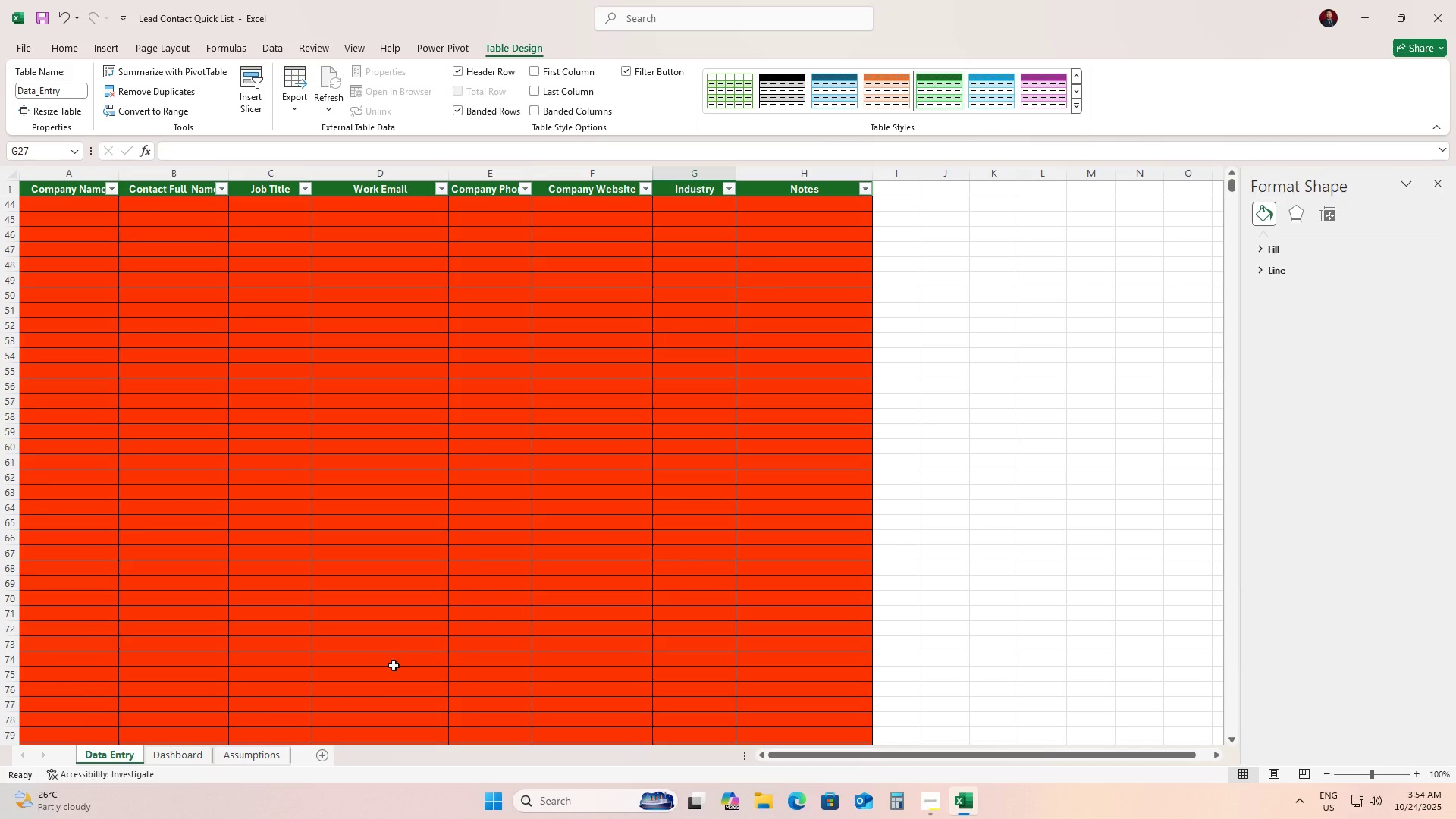 
key(Control+S)
 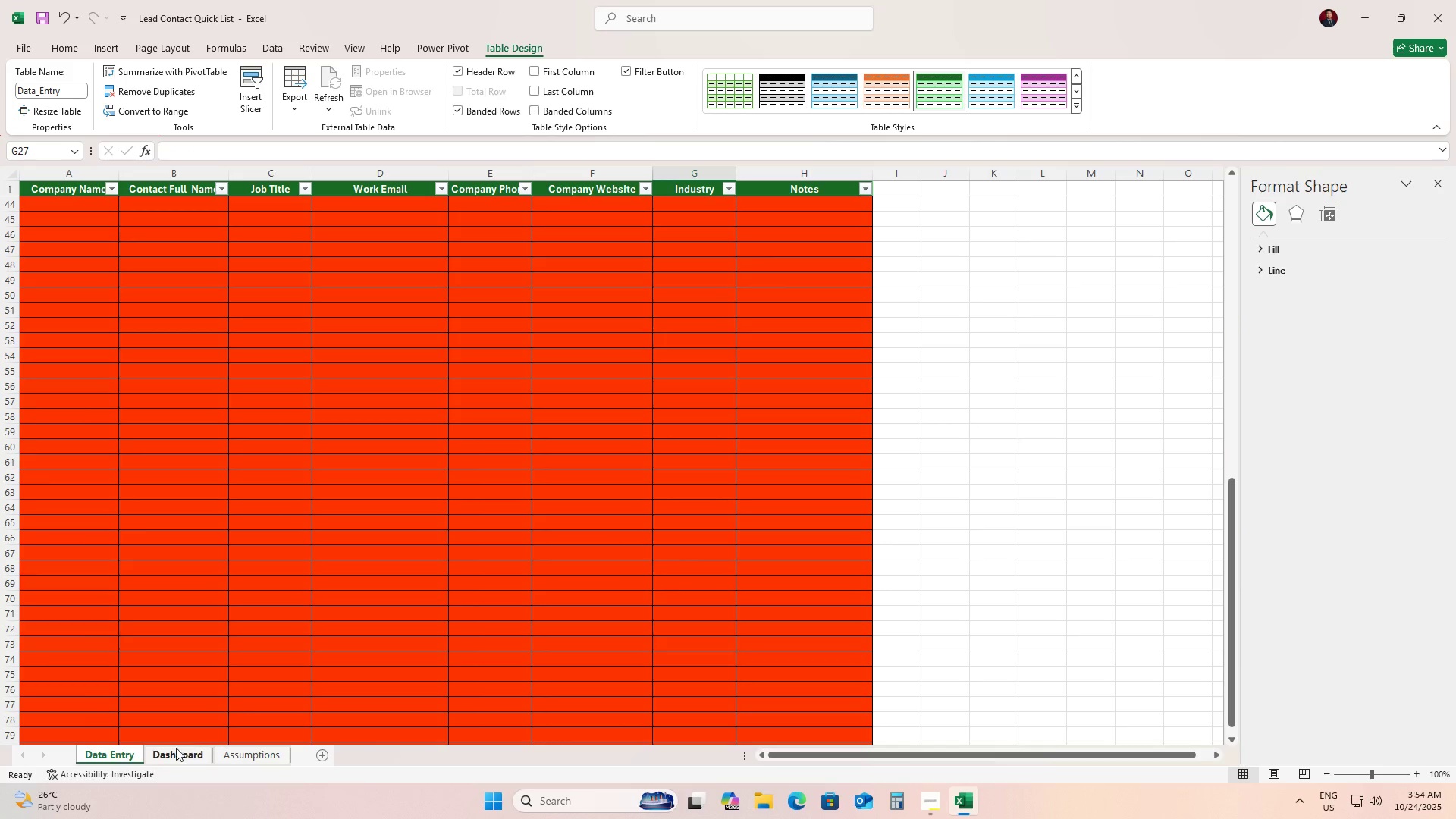 
left_click([174, 748])
 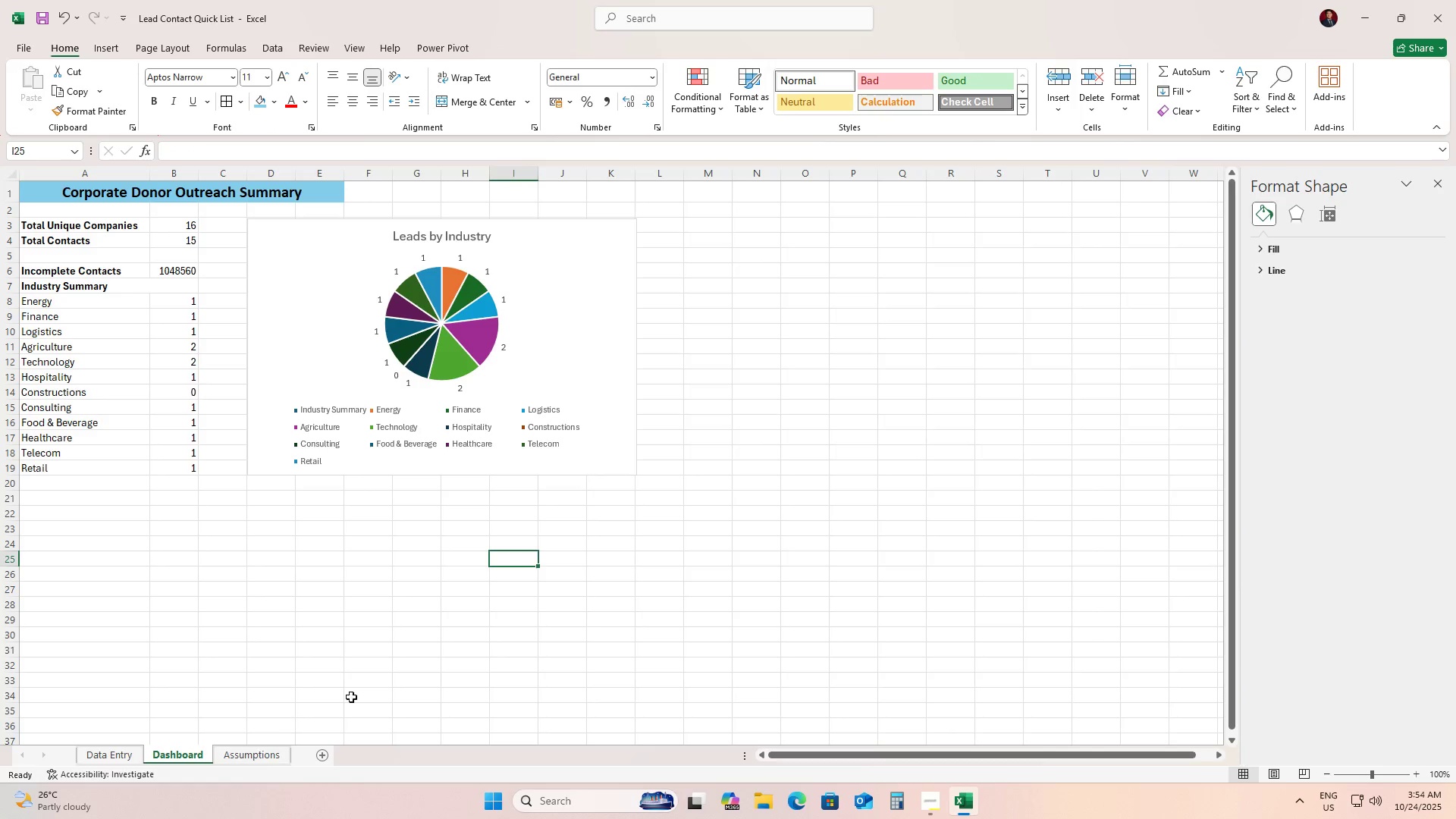 
left_click([378, 683])
 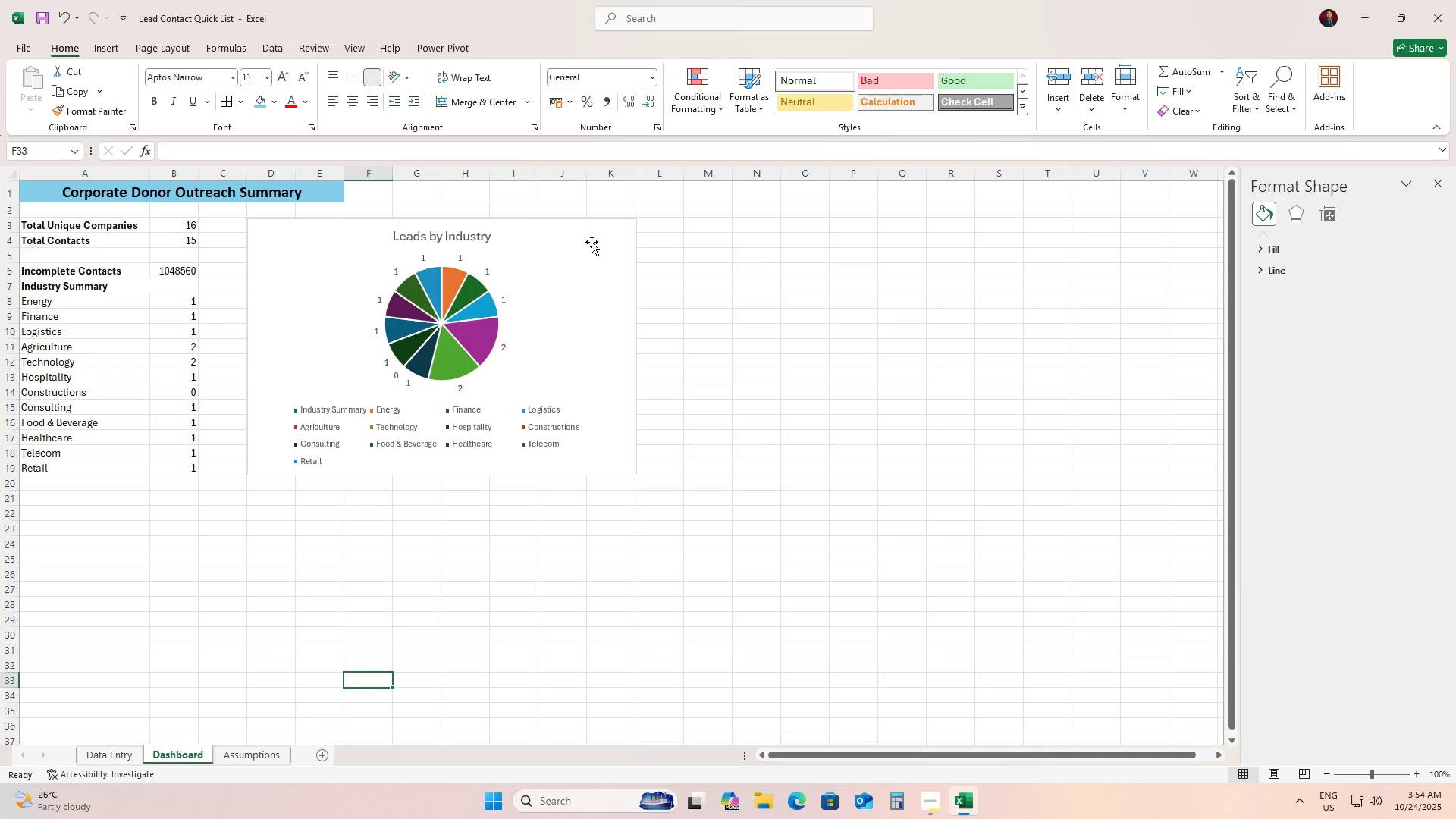 
left_click_drag(start_coordinate=[592, 240], to_coordinate=[349, 498])
 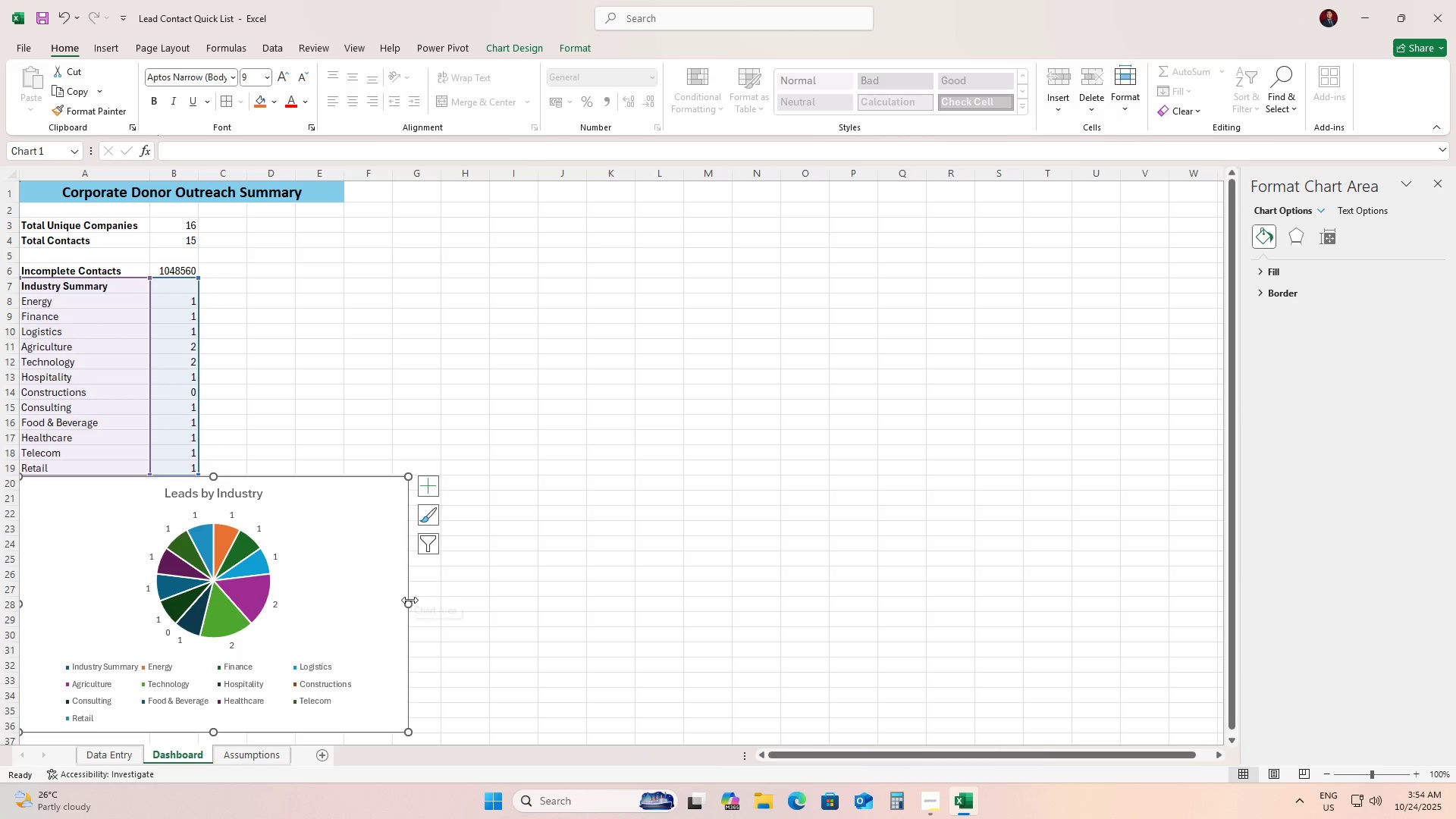 
left_click_drag(start_coordinate=[410, 600], to_coordinate=[343, 603])
 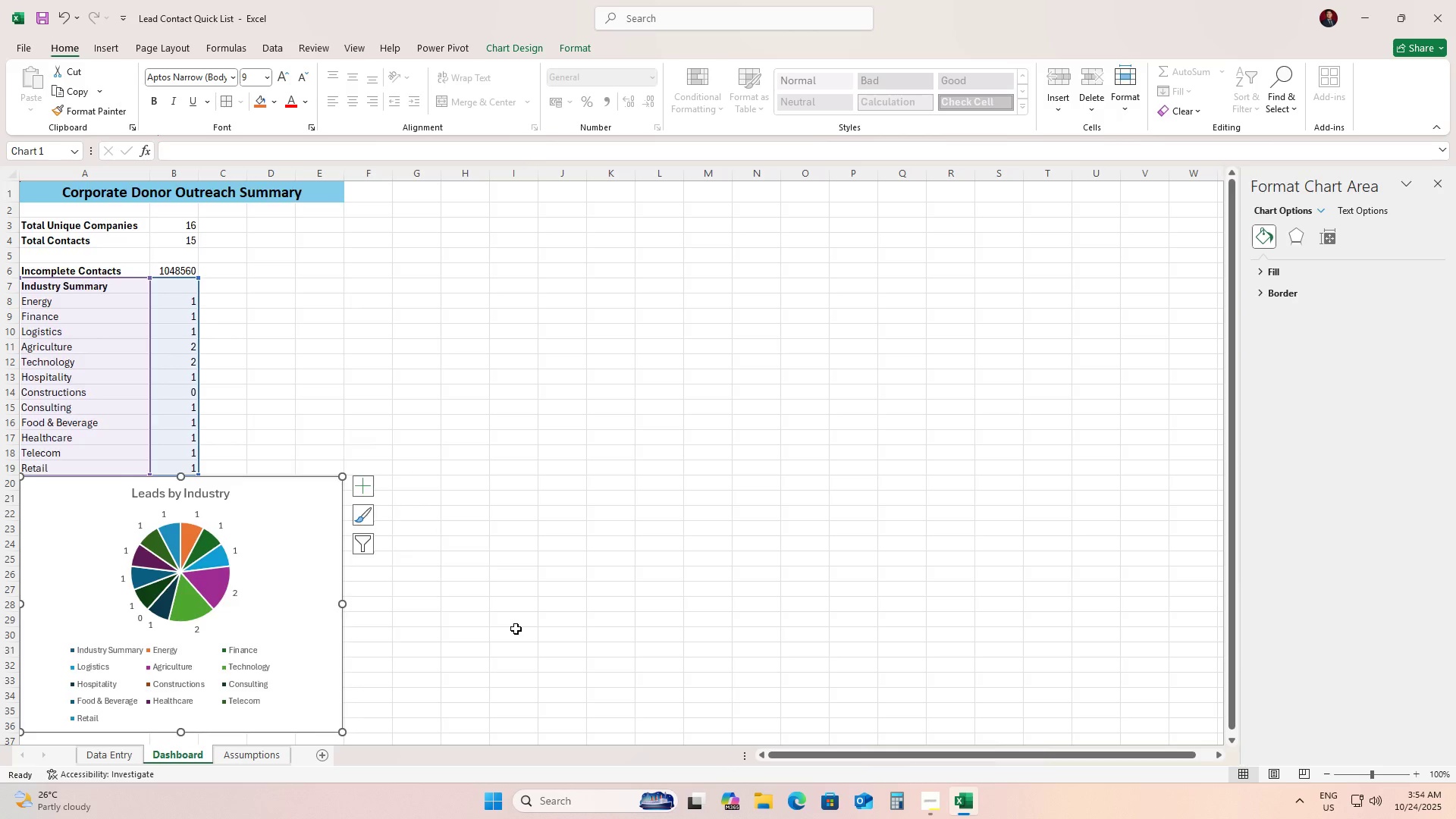 
scroll: coordinate [516, 629], scroll_direction: down, amount: 2.0
 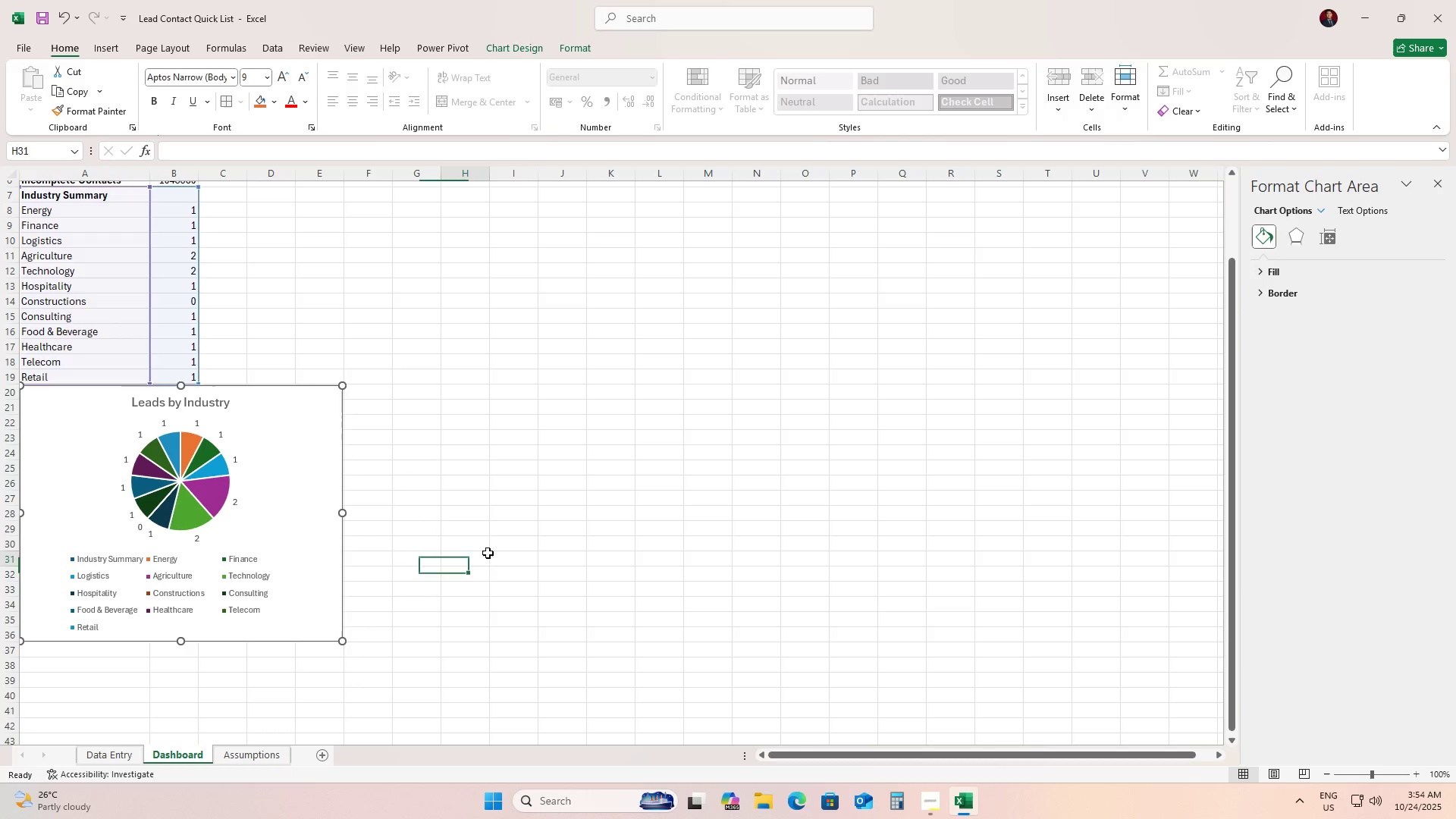 
left_click([488, 553])
 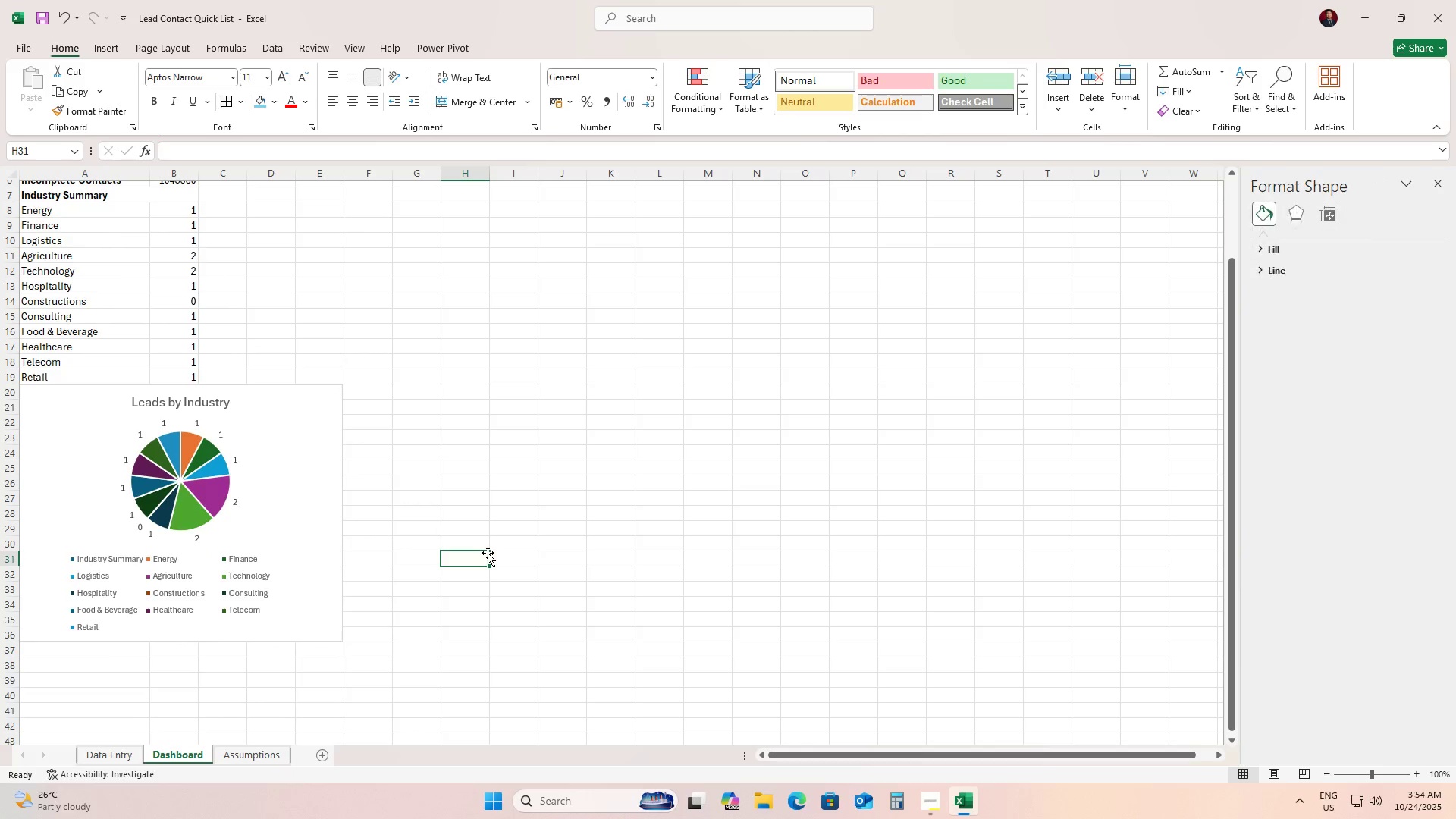 
scroll: coordinate [488, 553], scroll_direction: up, amount: 6.0
 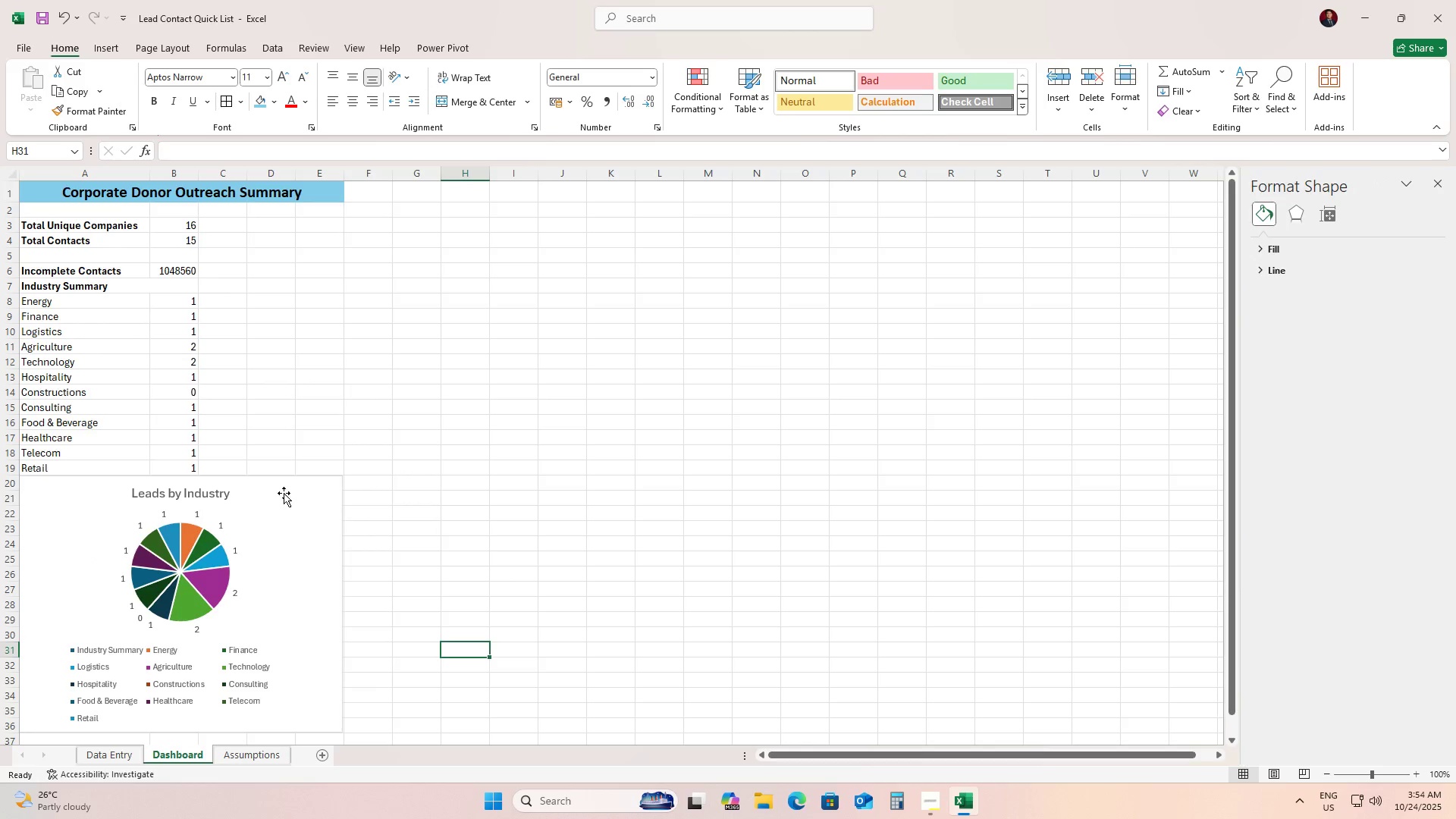 
left_click_drag(start_coordinate=[284, 493], to_coordinate=[242, 494])
 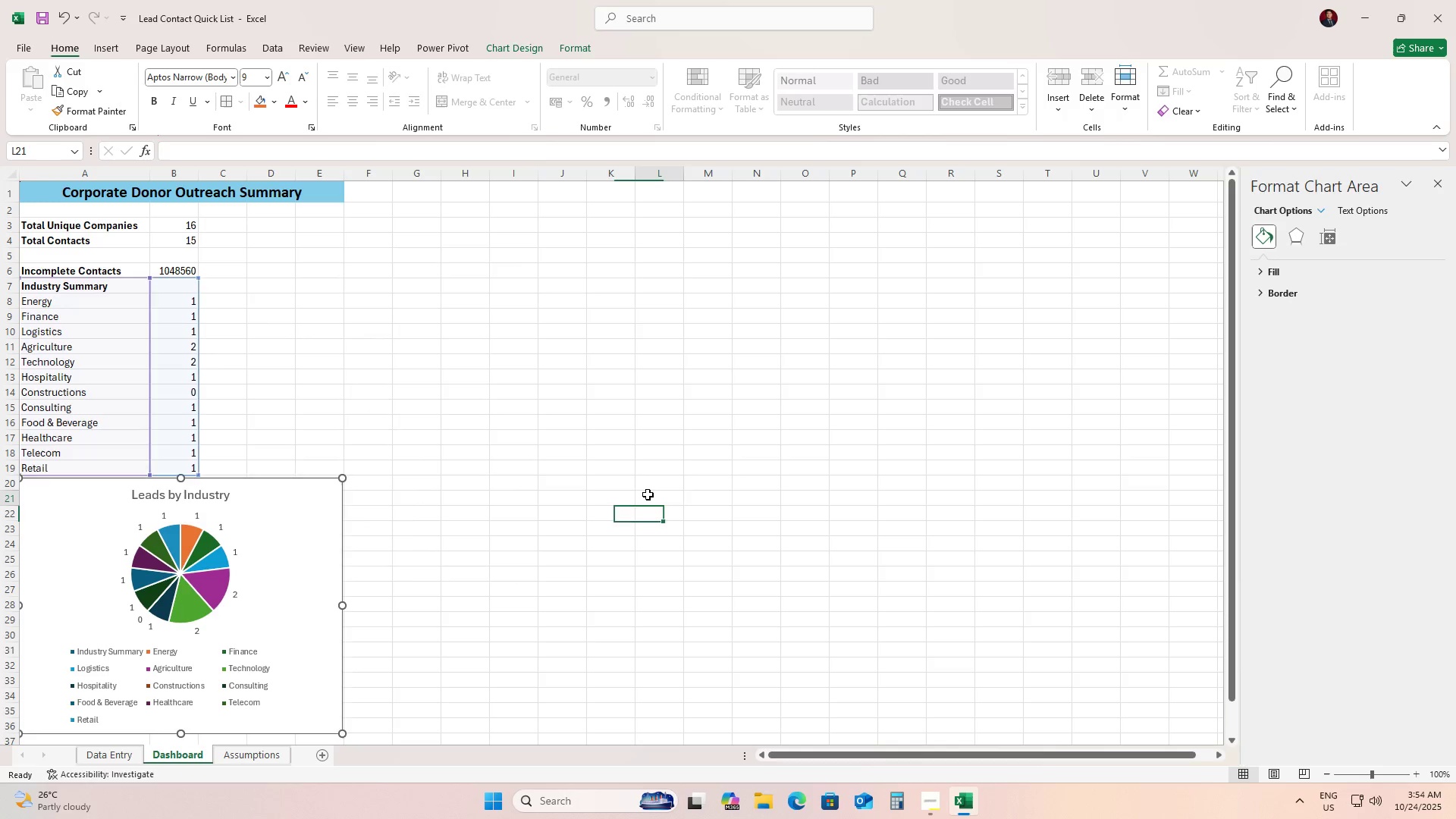 
left_click([648, 494])
 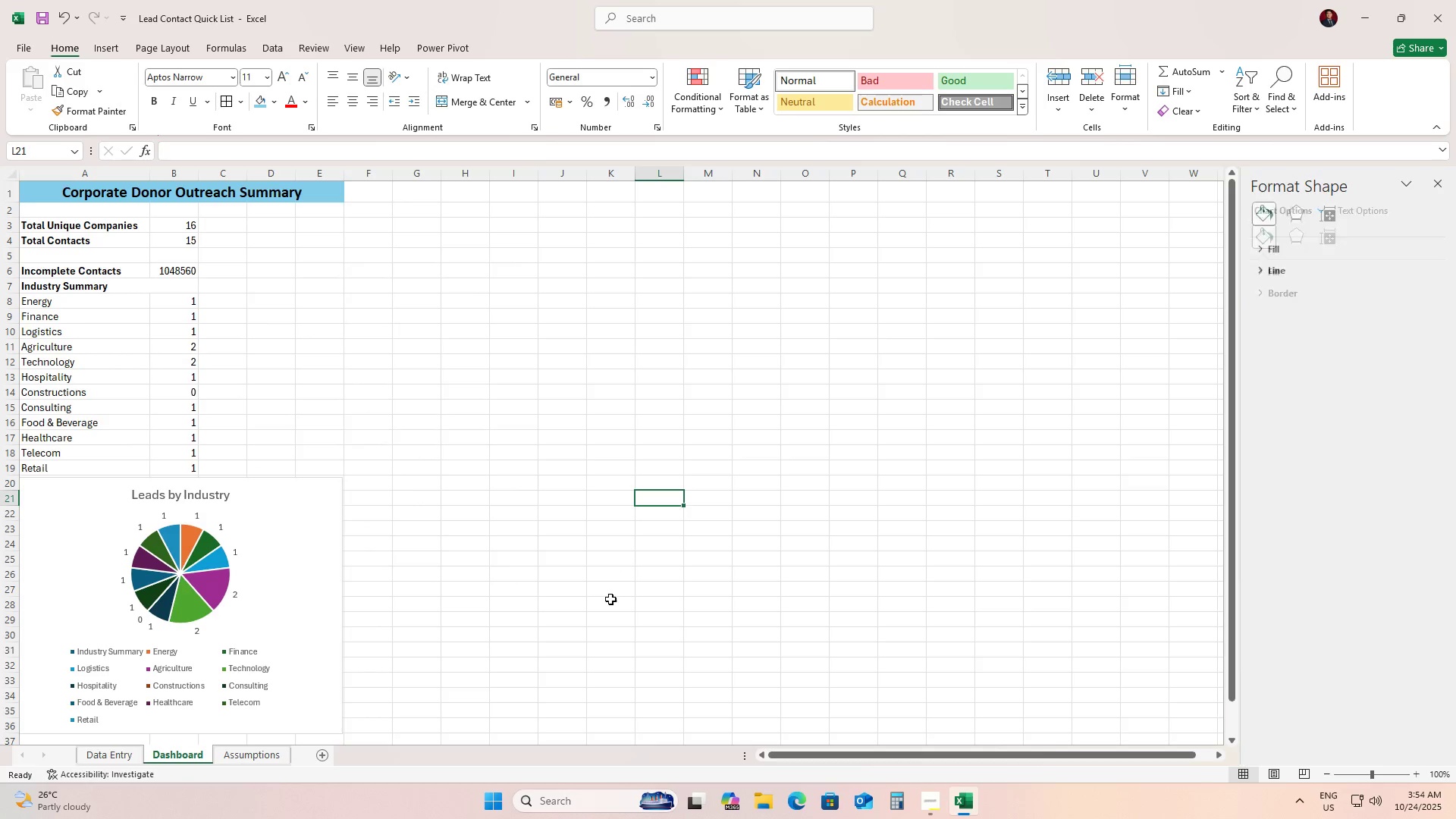 
scroll: coordinate [587, 602], scroll_direction: none, amount: 0.0
 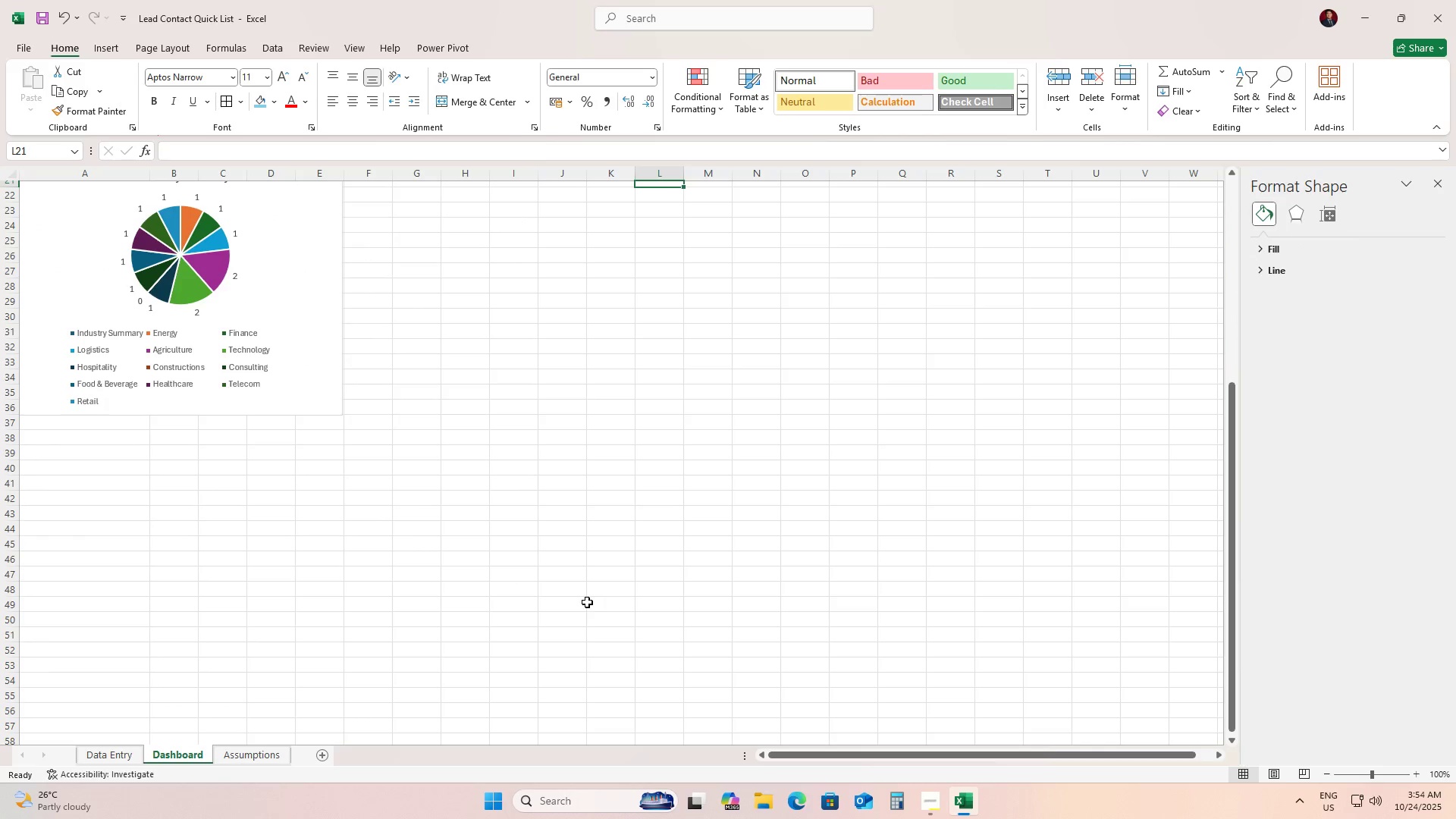 
key(Control+ControlLeft)
 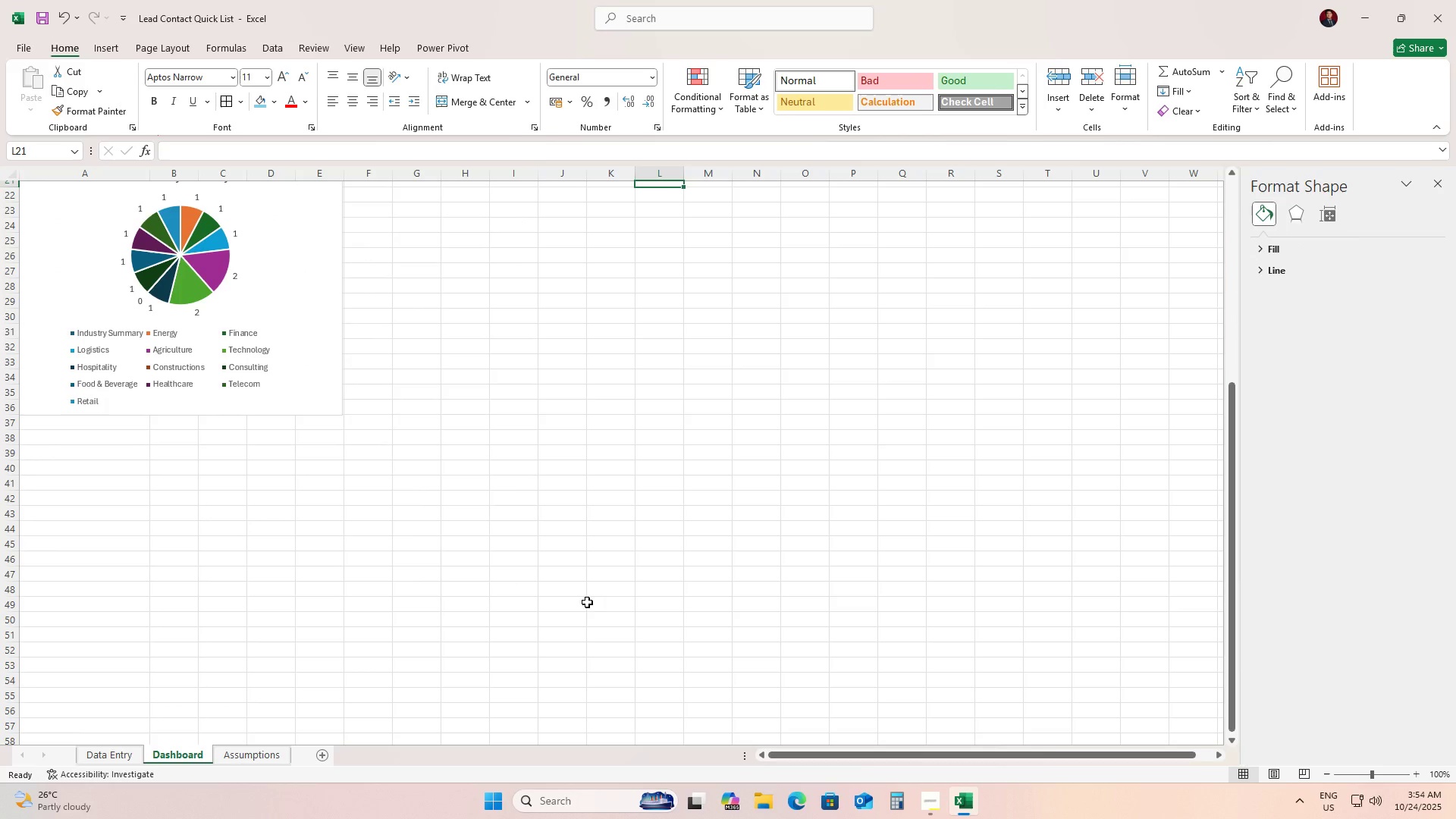 
key(Control+S)
 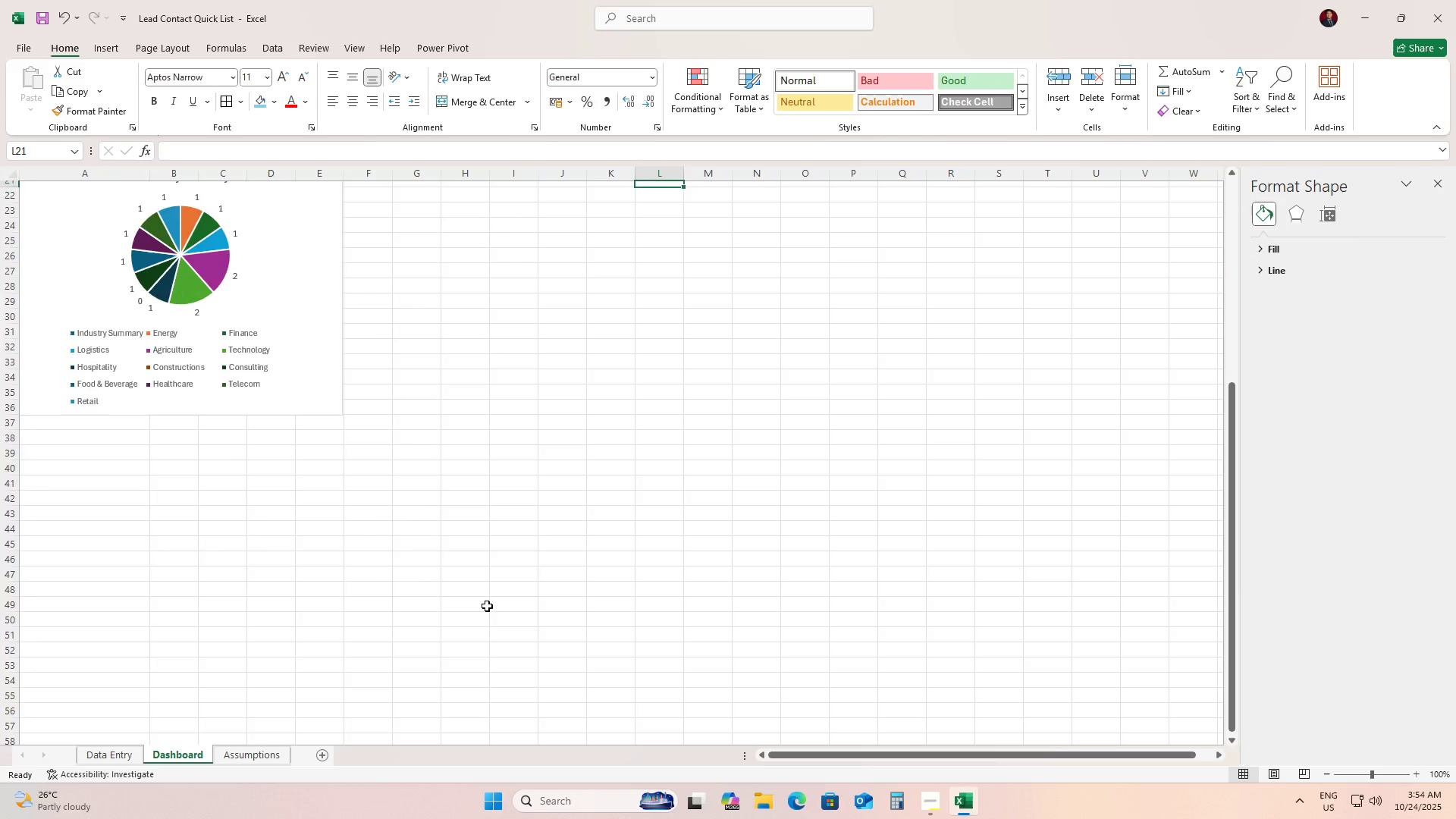 
scroll: coordinate [487, 606], scroll_direction: up, amount: 11.0
 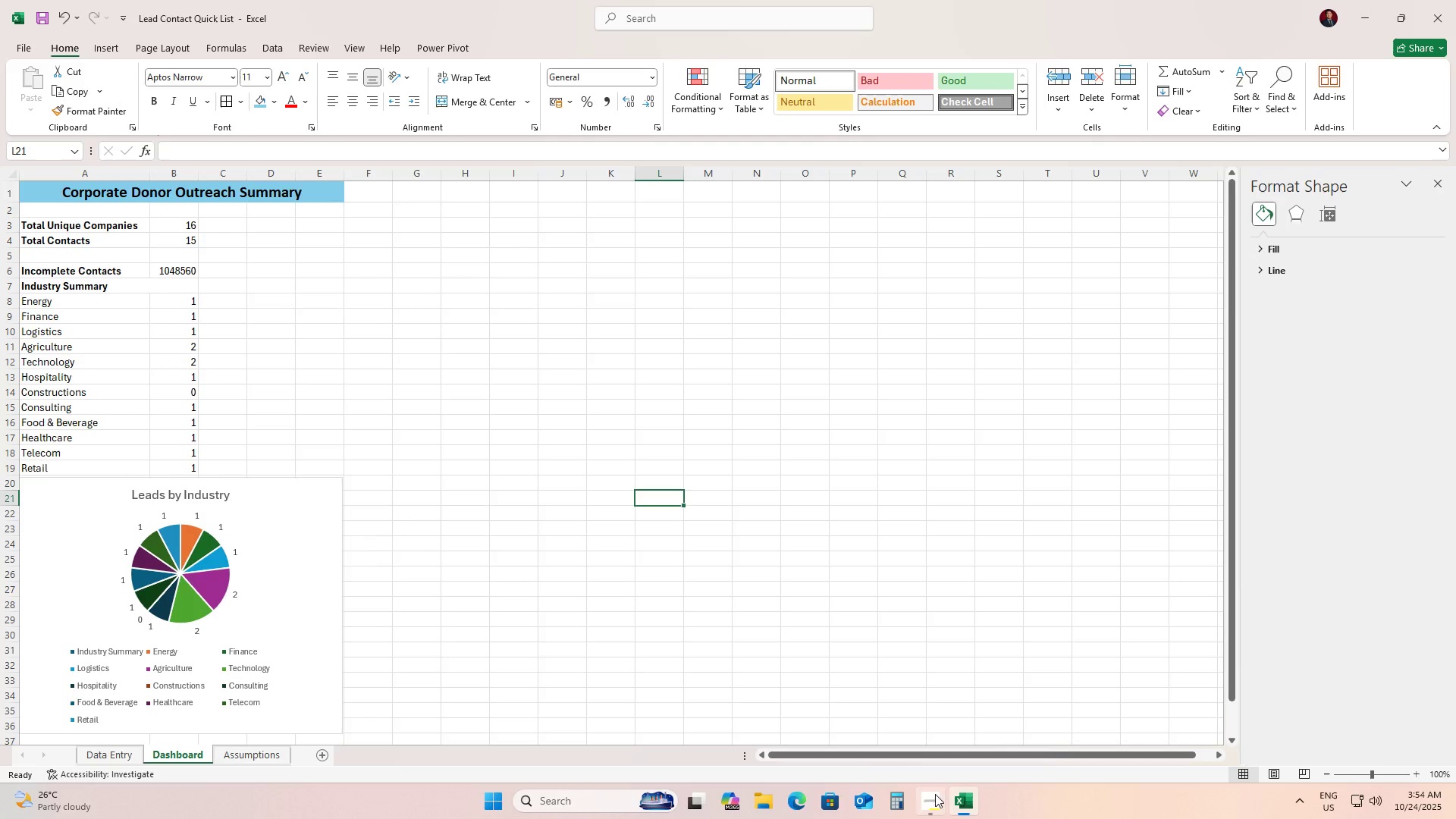 
left_click([935, 794])